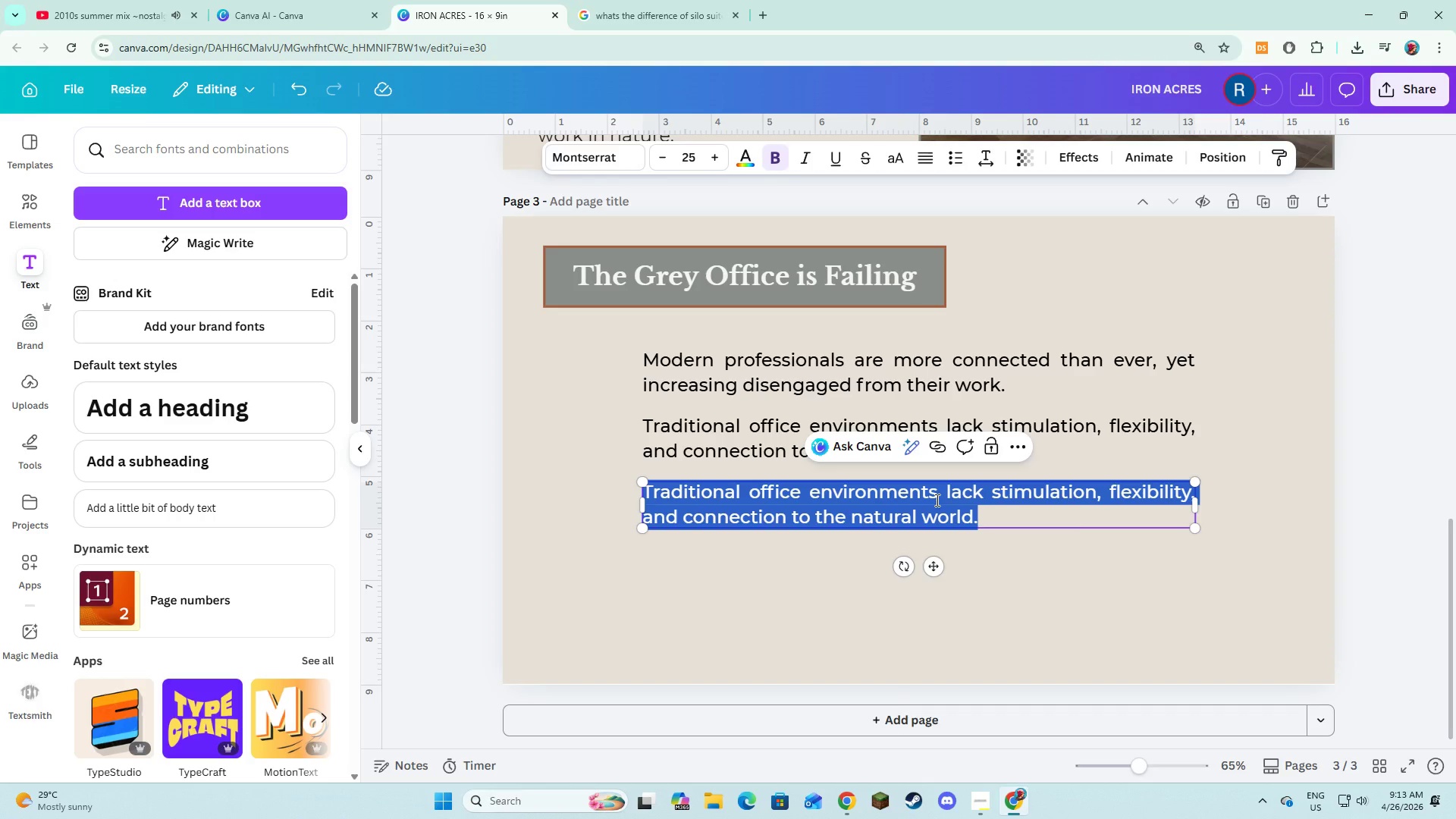 
type(At the same time, mid--week )
key(Backspace)
key(Backspace)
key(Backspace)
key(Backspace)
key(Backspace)
key(Backspace)
type(week travel demand remainds)
key(Backspace)
key(Backspace)
type(s underutilizes )
key(Backspace)
key(Backspace)
type(d )
key(Backspace)
type(, leaving a gap between how people want to work and where the )
key(Backspace)
type(y are expected to work.)
 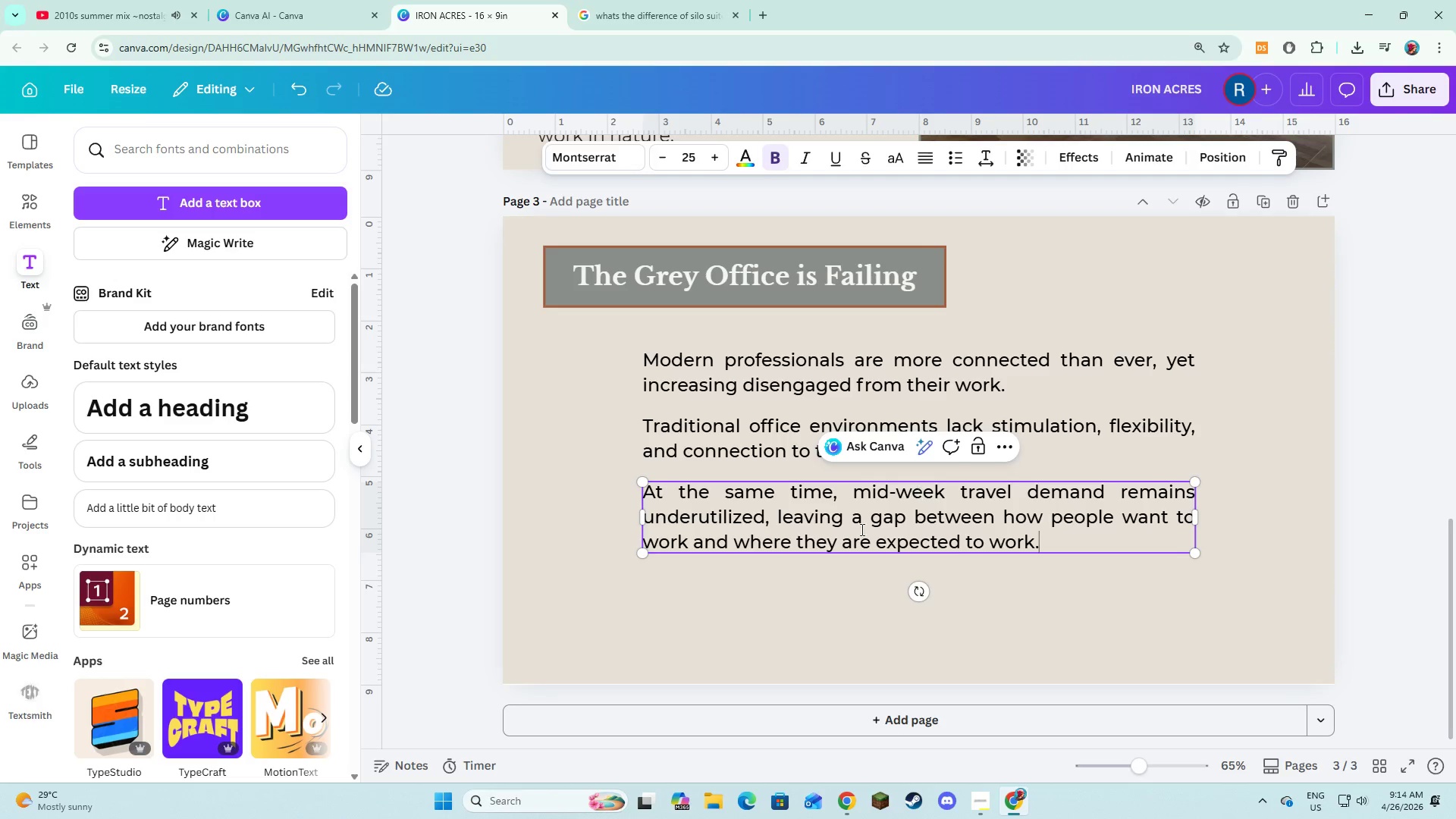 
left_click([814, 574])
 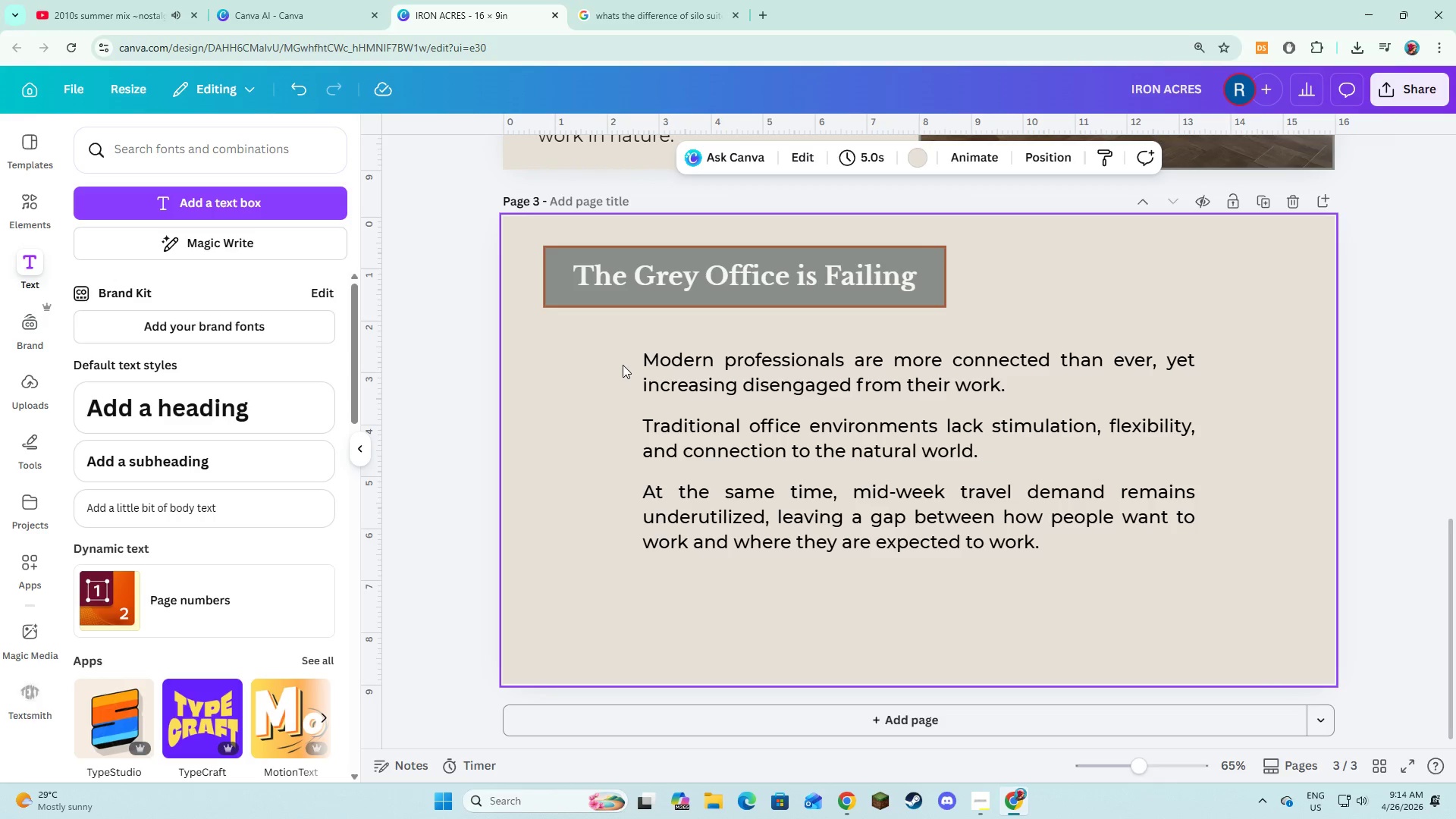 
left_click_drag(start_coordinate=[623, 365], to_coordinate=[780, 516])
 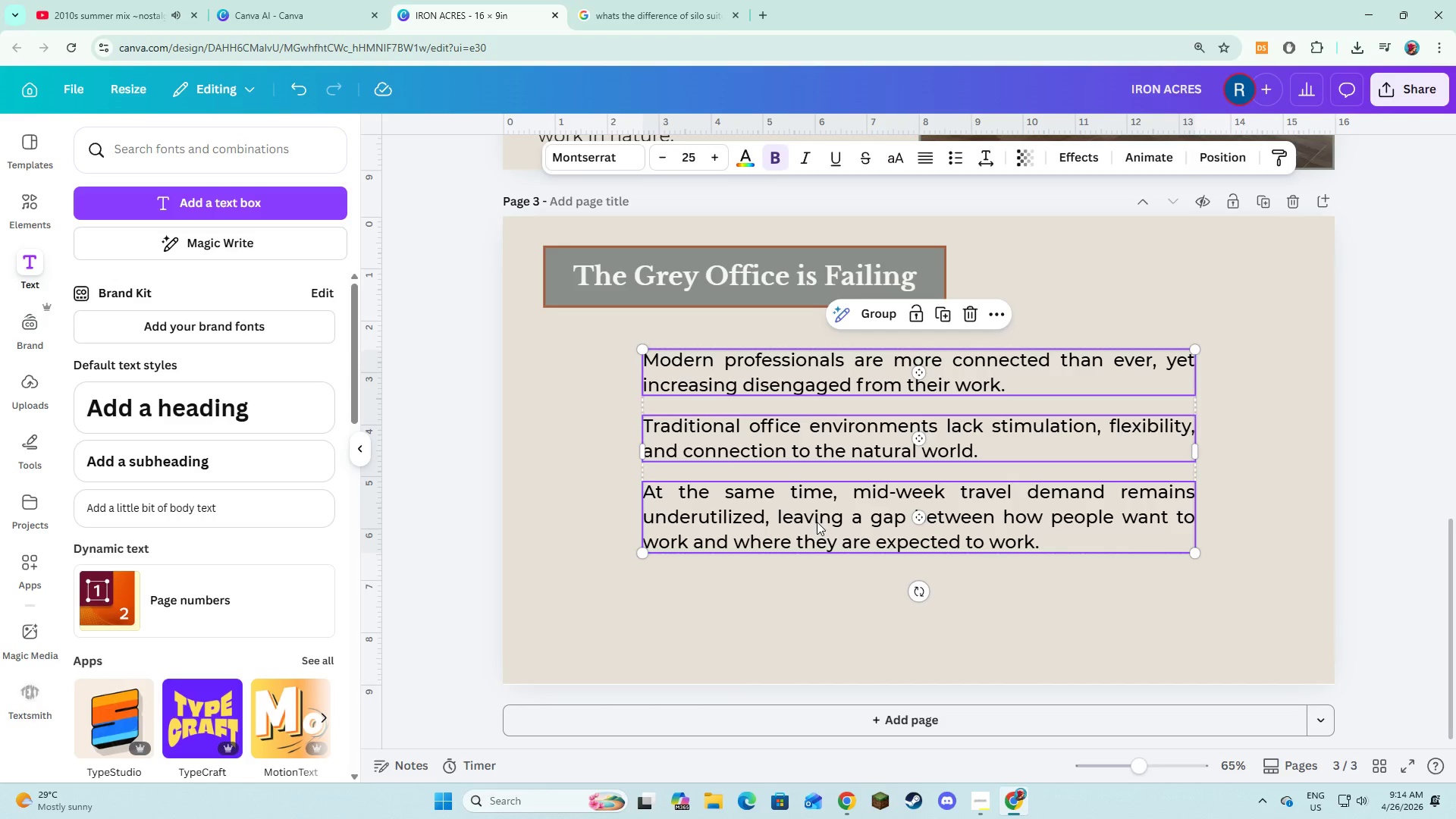 
left_click_drag(start_coordinate=[817, 522], to_coordinate=[816, 541])
 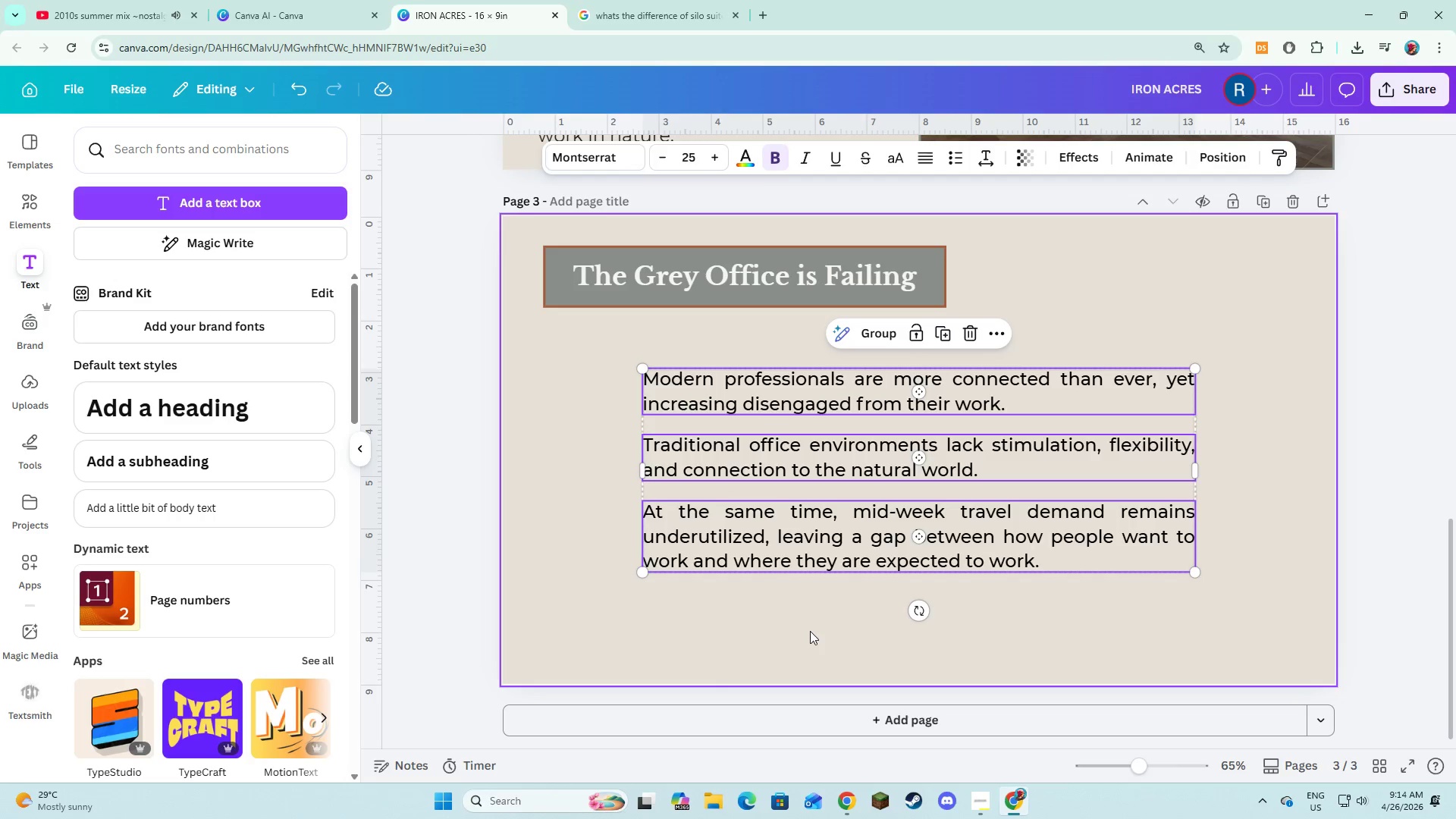 
left_click([810, 631])
 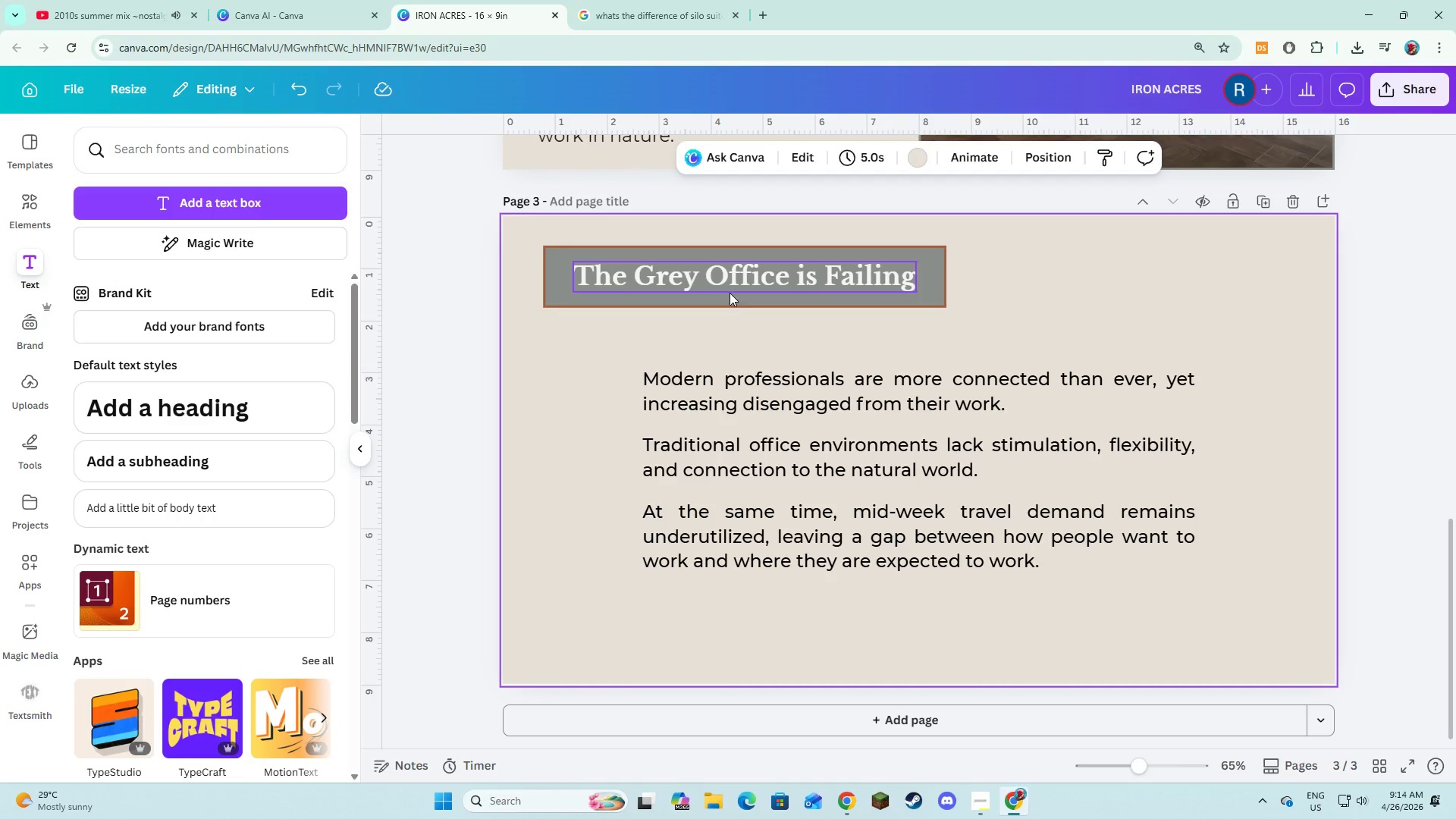 
left_click_drag(start_coordinate=[623, 240], to_coordinate=[648, 284])
 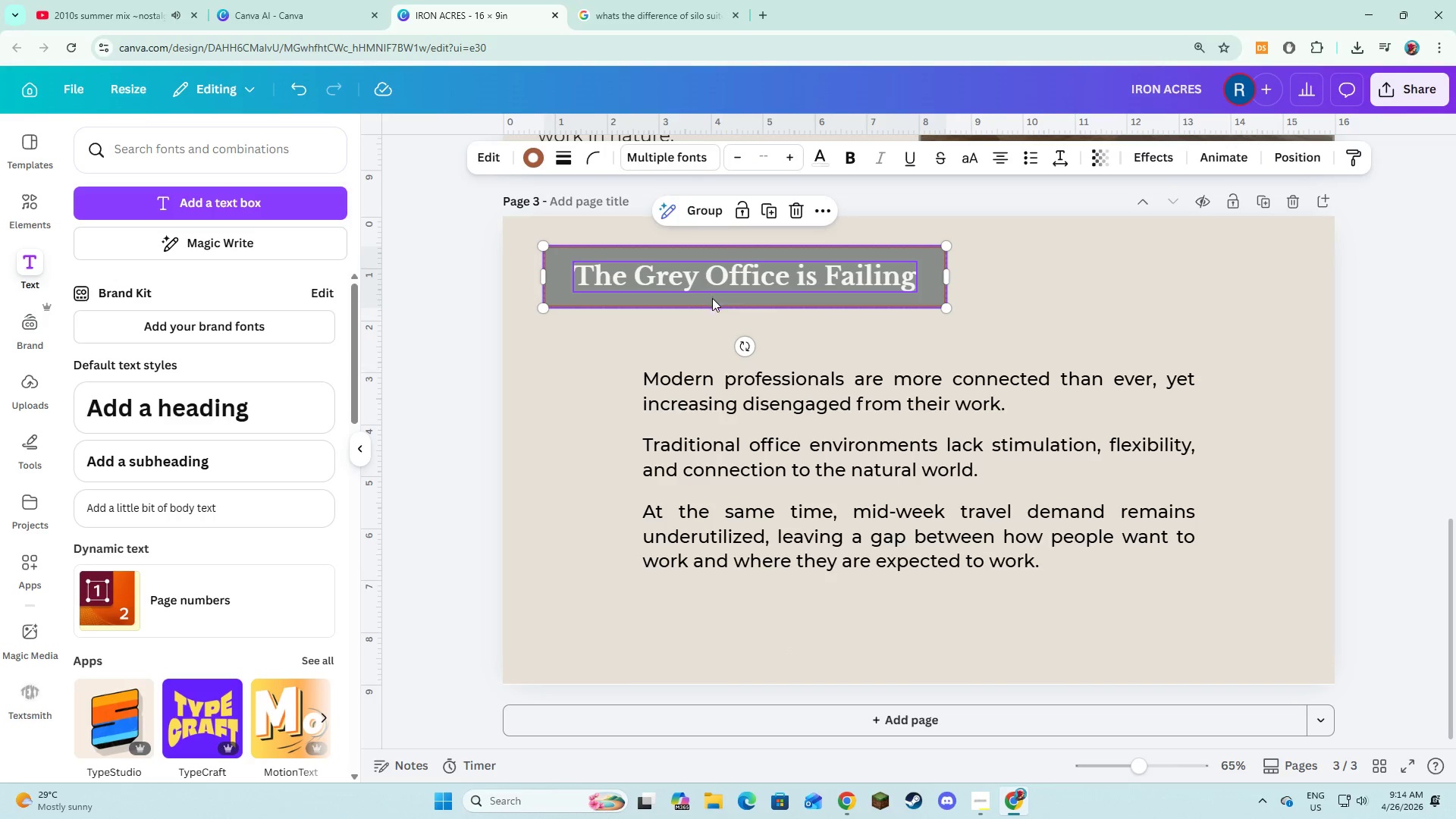 
left_click_drag(start_coordinate=[712, 297], to_coordinate=[712, 321])
 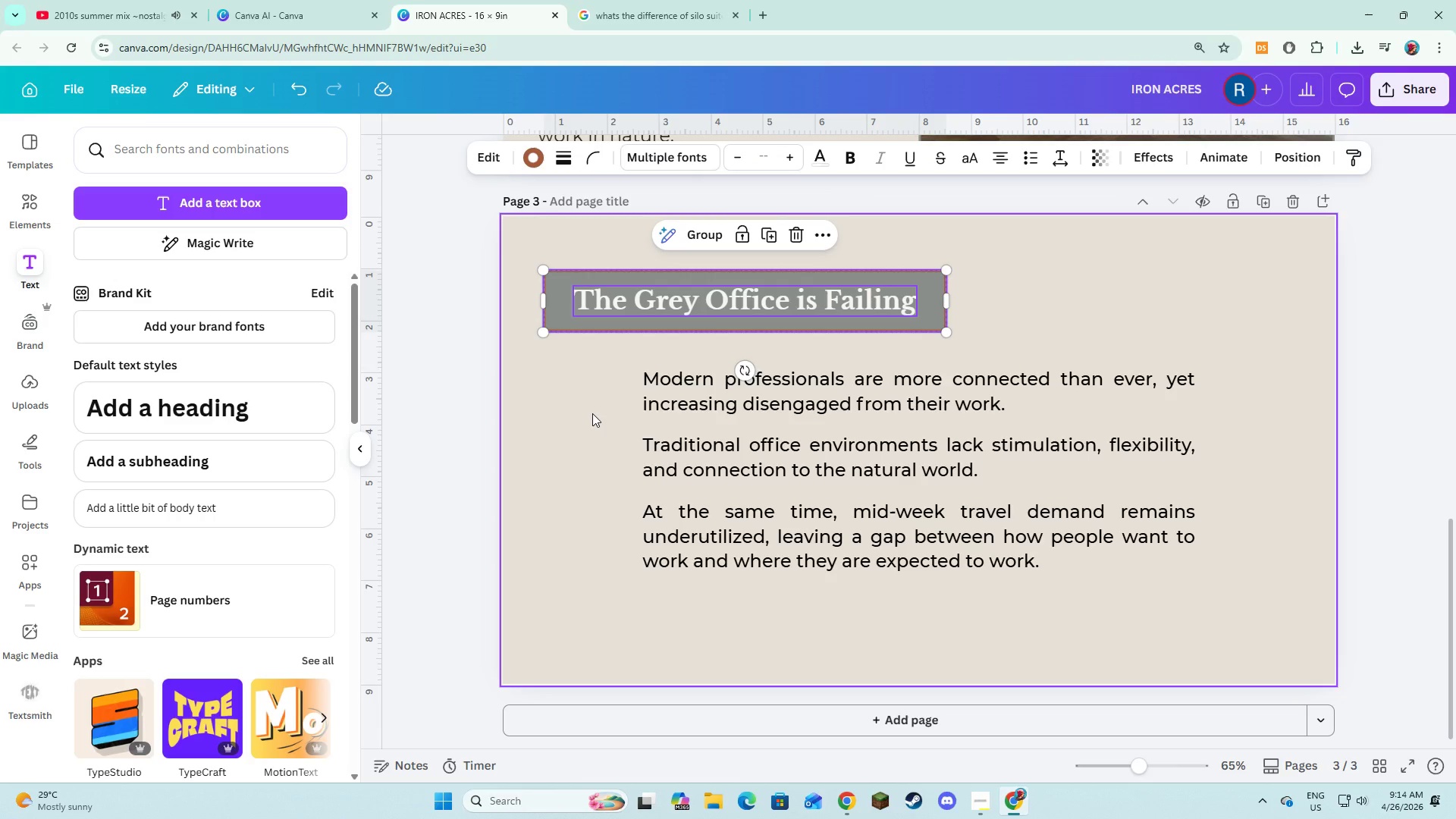 
left_click([799, 538])
 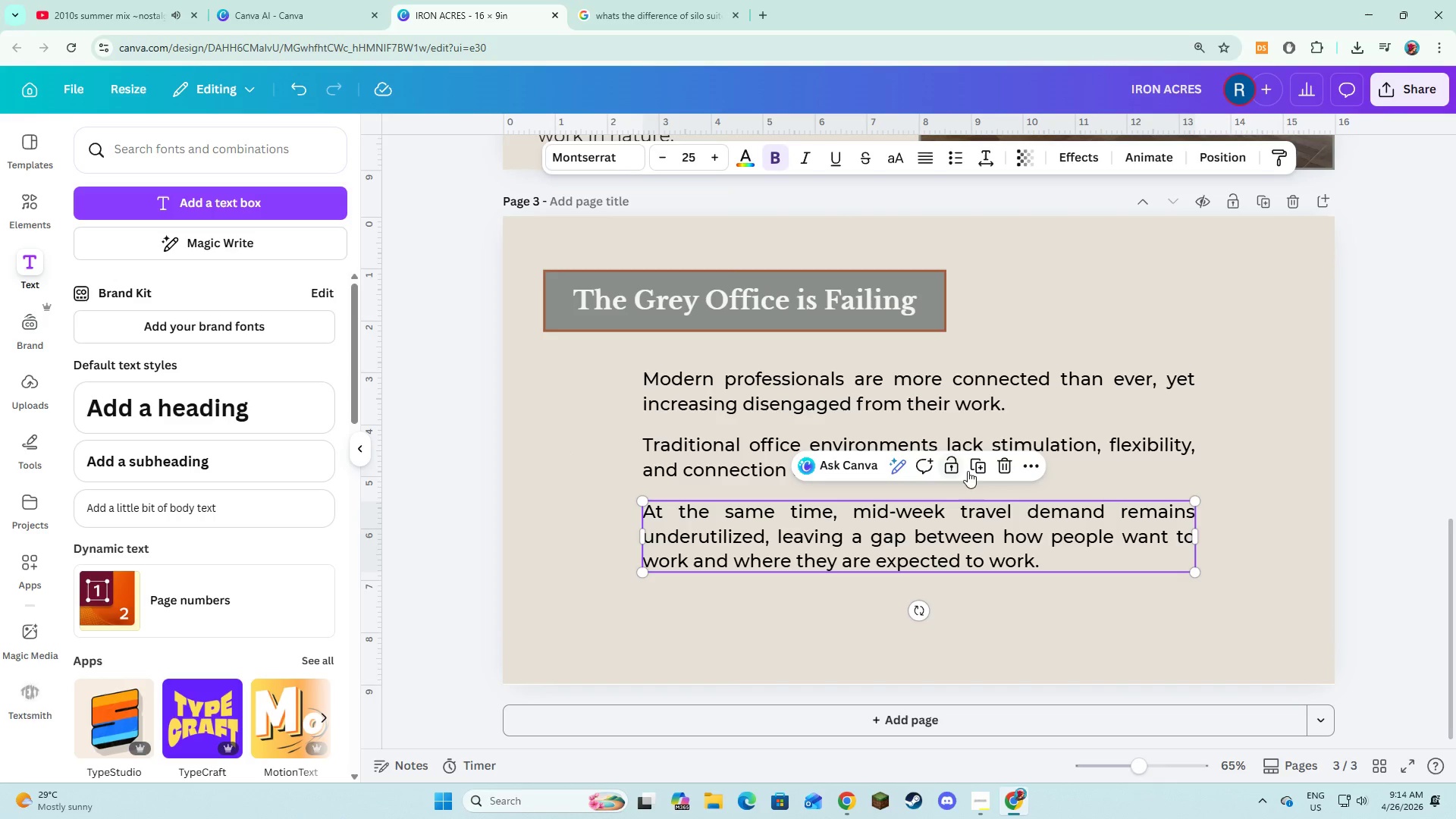 
left_click([981, 466])
 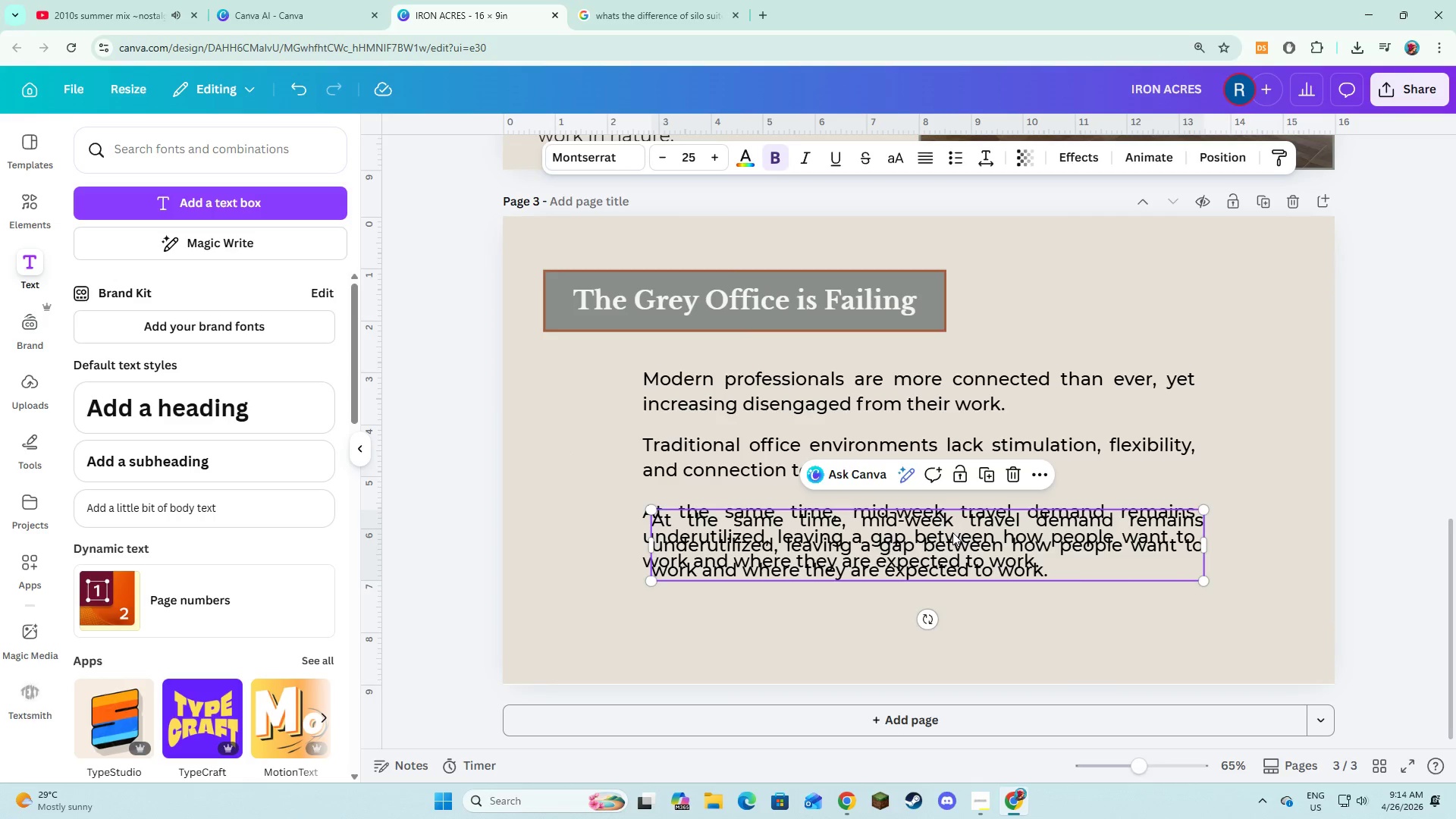 
left_click_drag(start_coordinate=[952, 534], to_coordinate=[941, 615])
 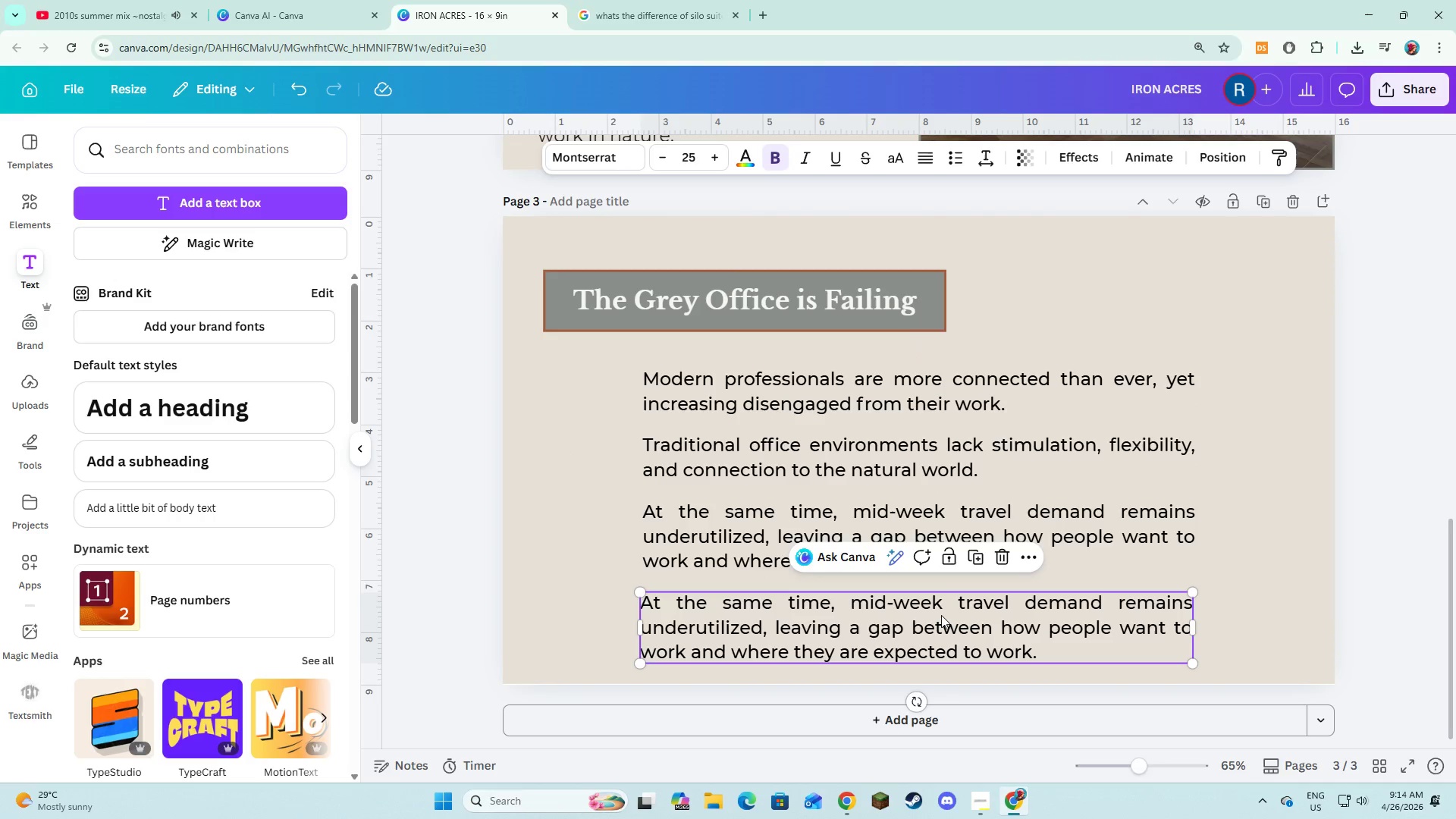 
key(MediaTrackNext)
 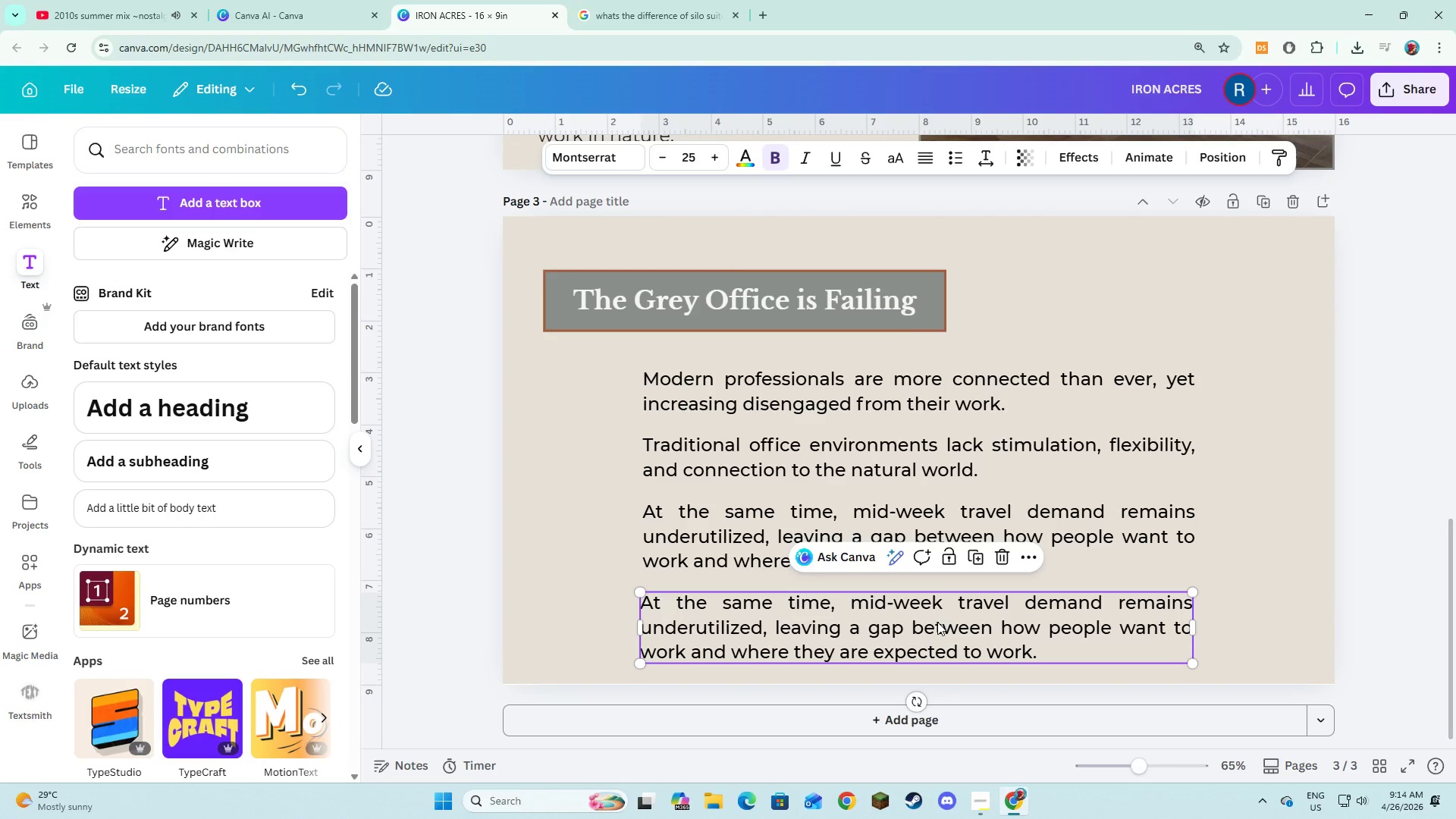 
left_click([937, 624])
 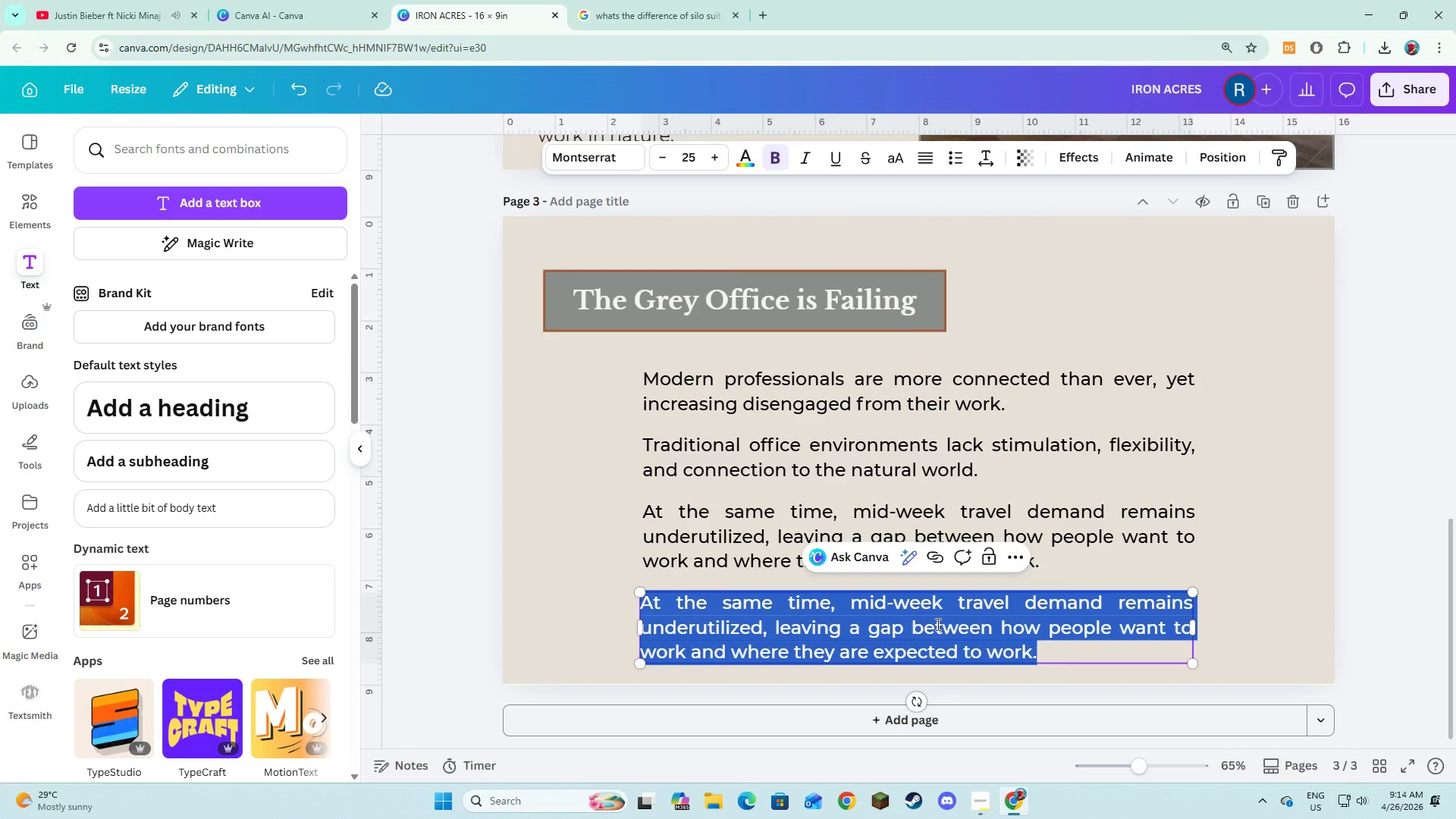 
type(Work is no longer the problem )
key(Backspace)
type(; )
key(Backspace)
key(Backspace)
type(. Yj)
key(Backspace)
key(Backspace)
type(The em)
key(Backspace)
type(nv)
 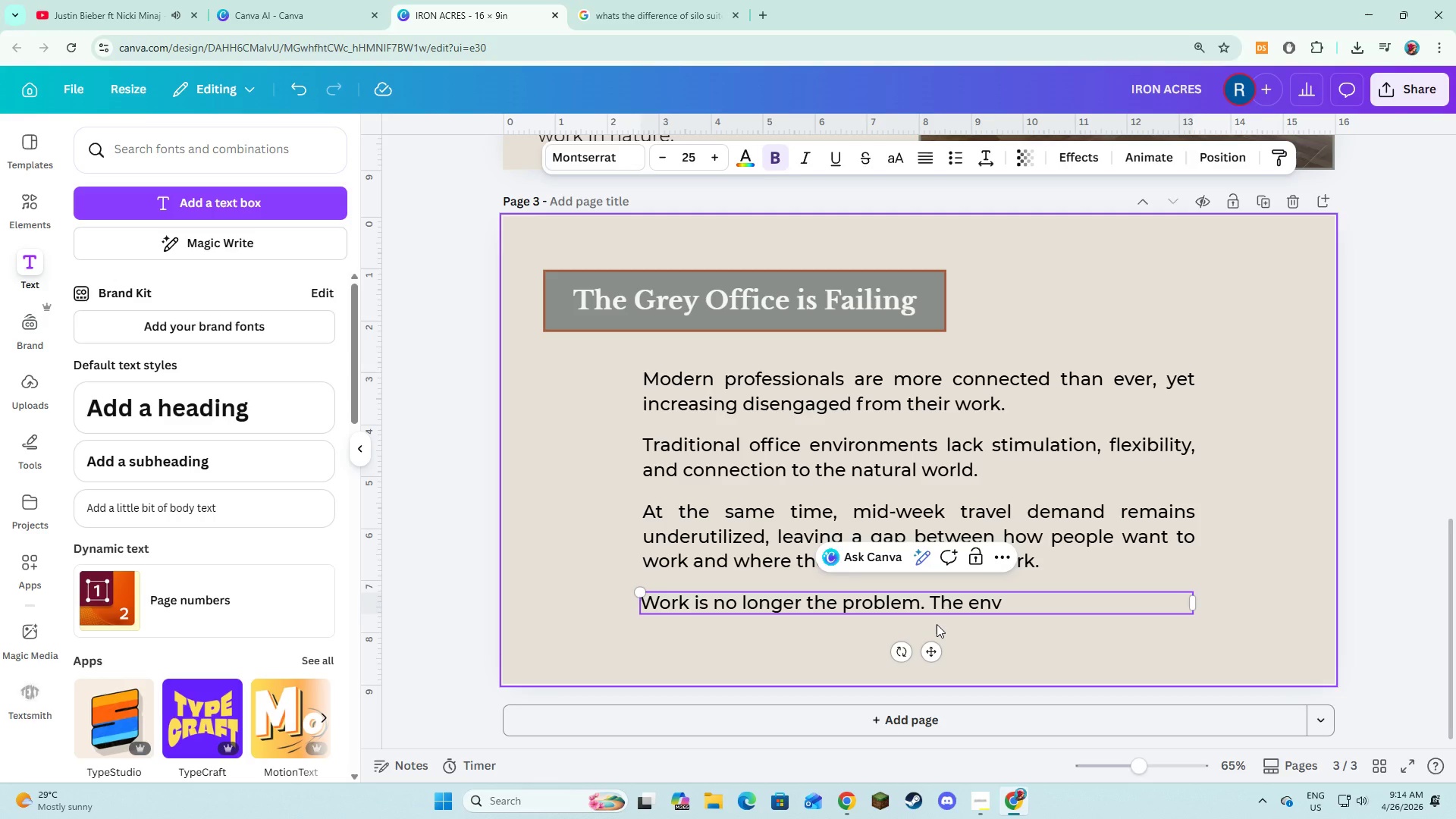 
type(ironment is )
key(Backspace)
type(.)
 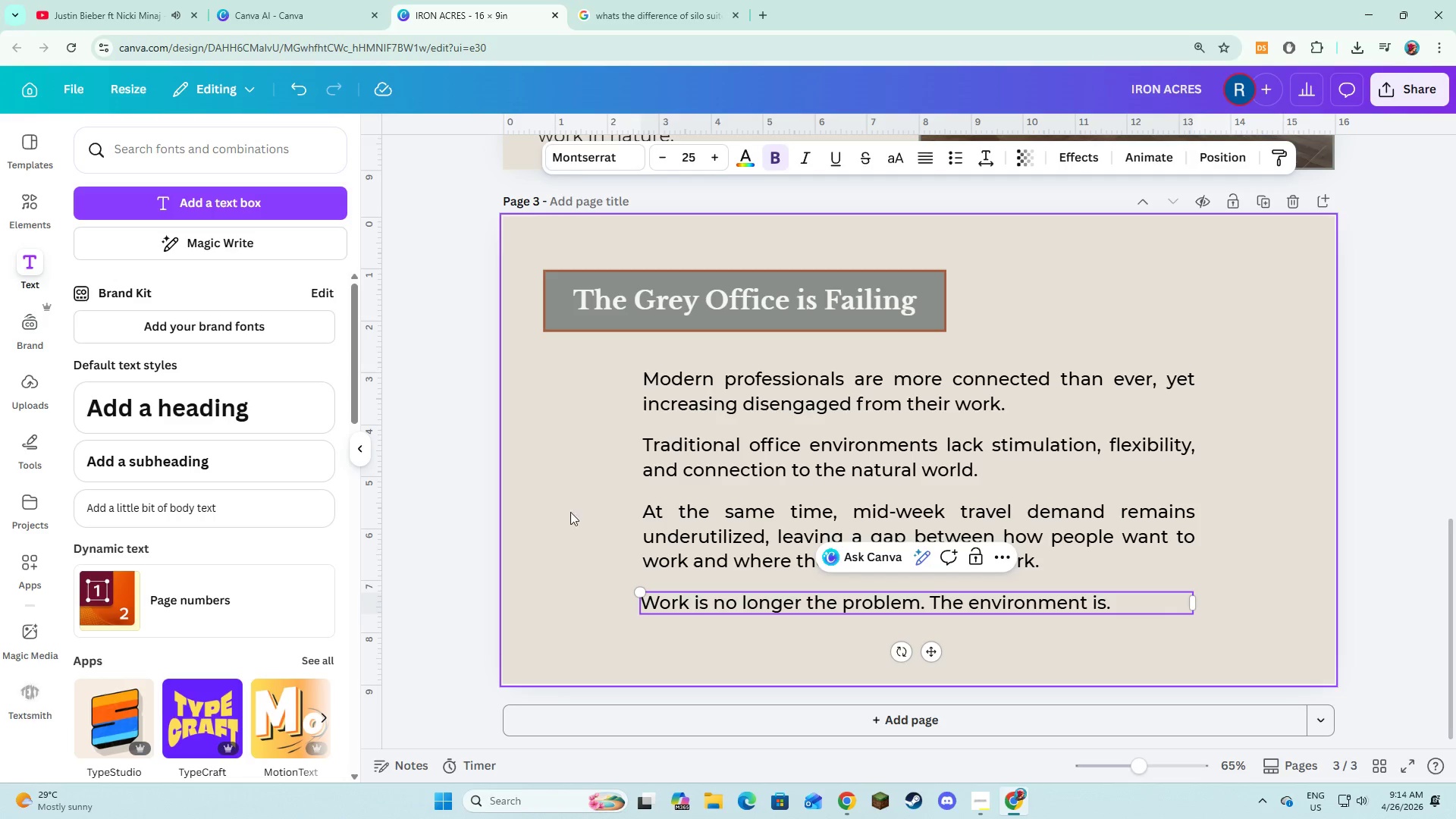 
left_click([553, 519])
 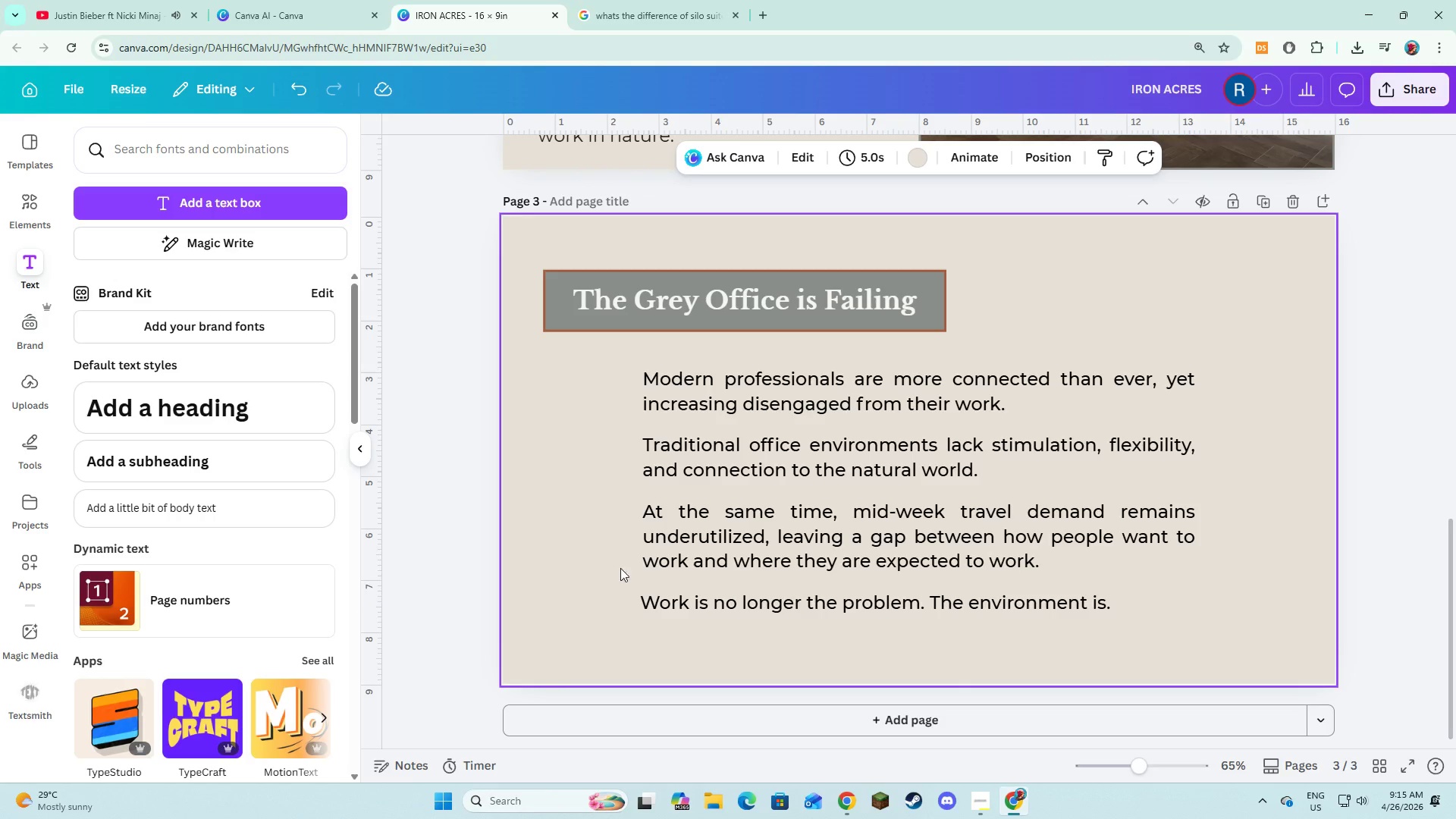 
left_click_drag(start_coordinate=[682, 601], to_coordinate=[687, 602])
 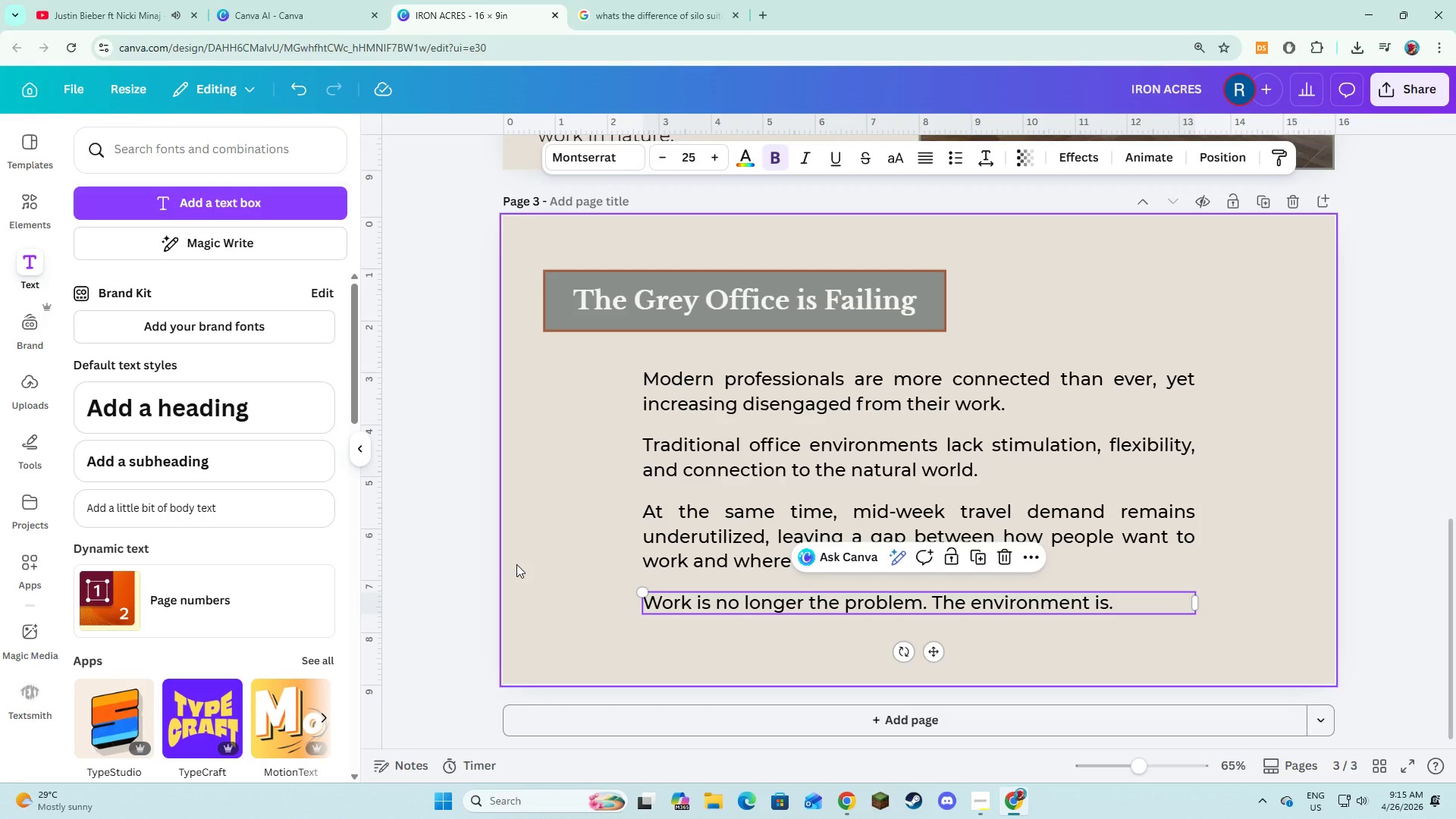 
left_click([539, 558])
 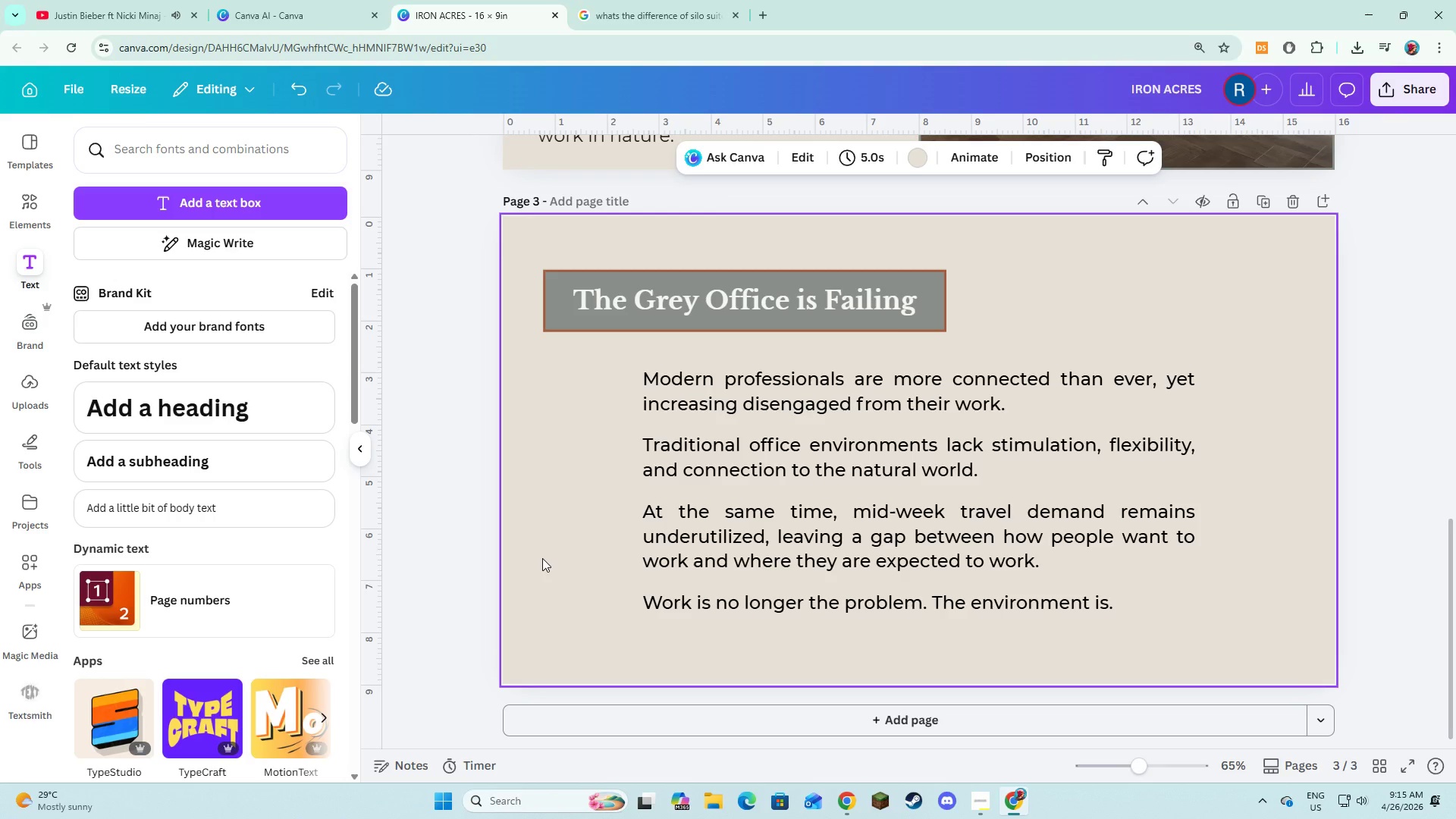 
wait(33.14)
 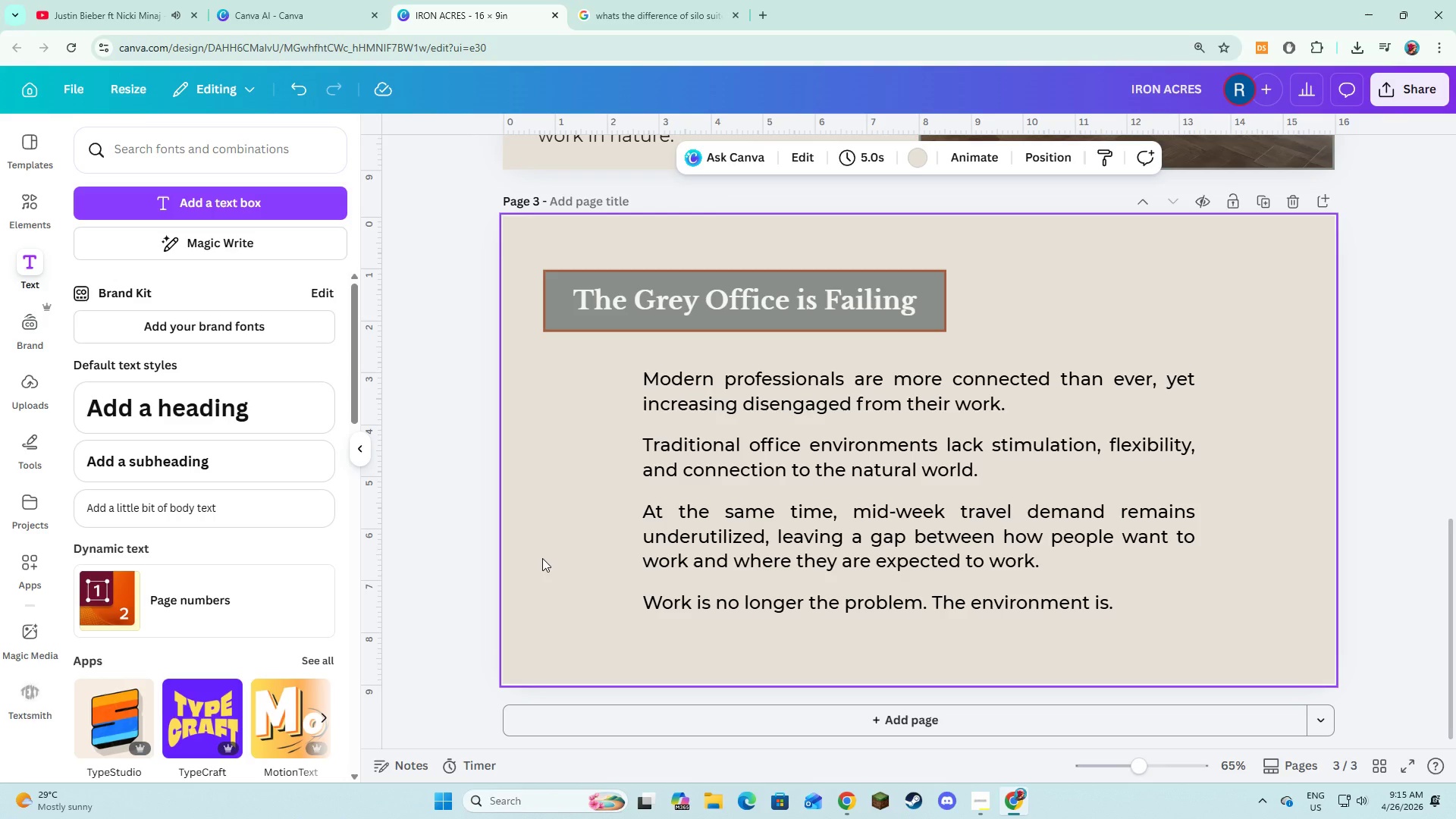 
left_click([25, 197])
 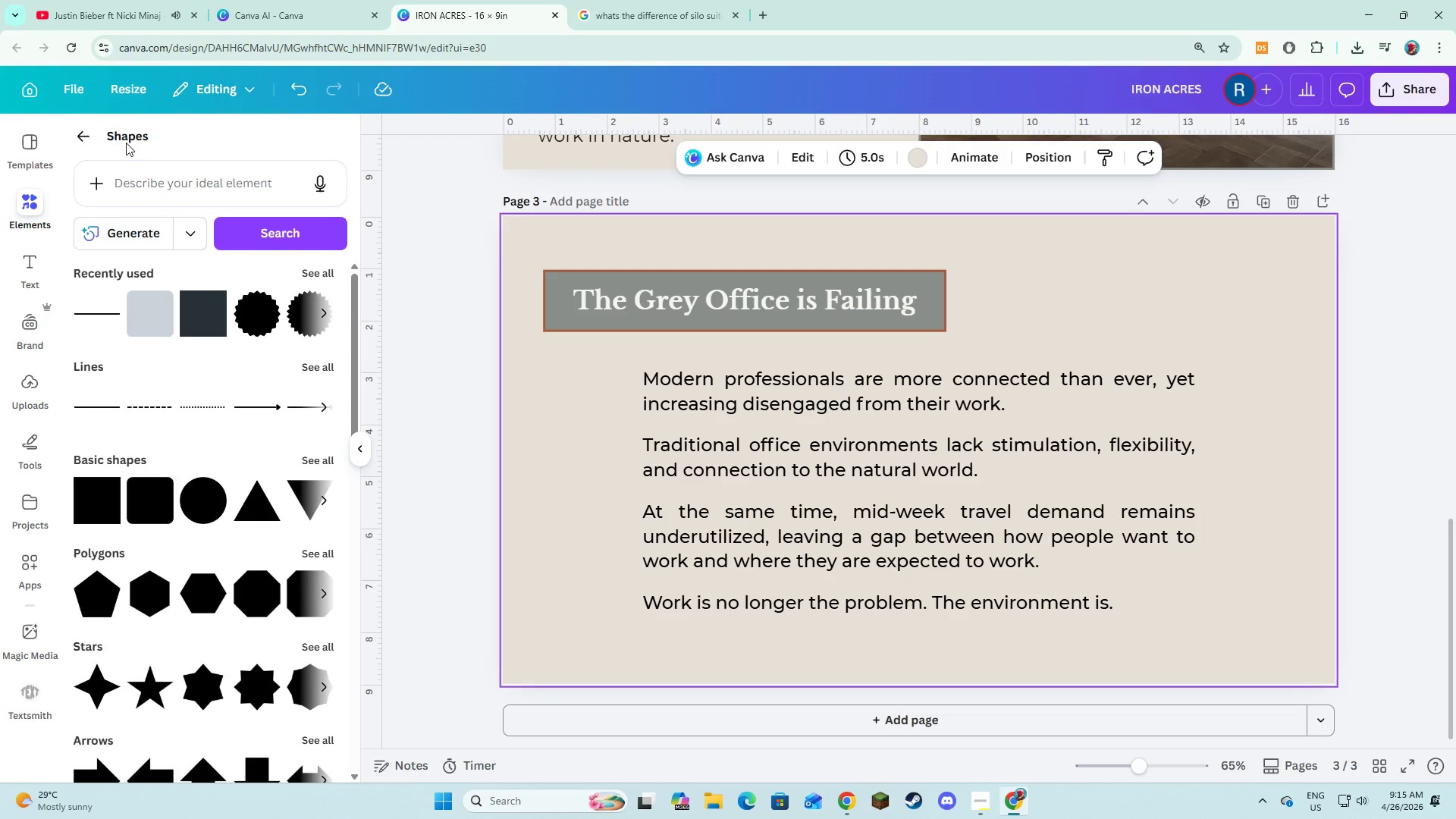 
left_click([95, 132])
 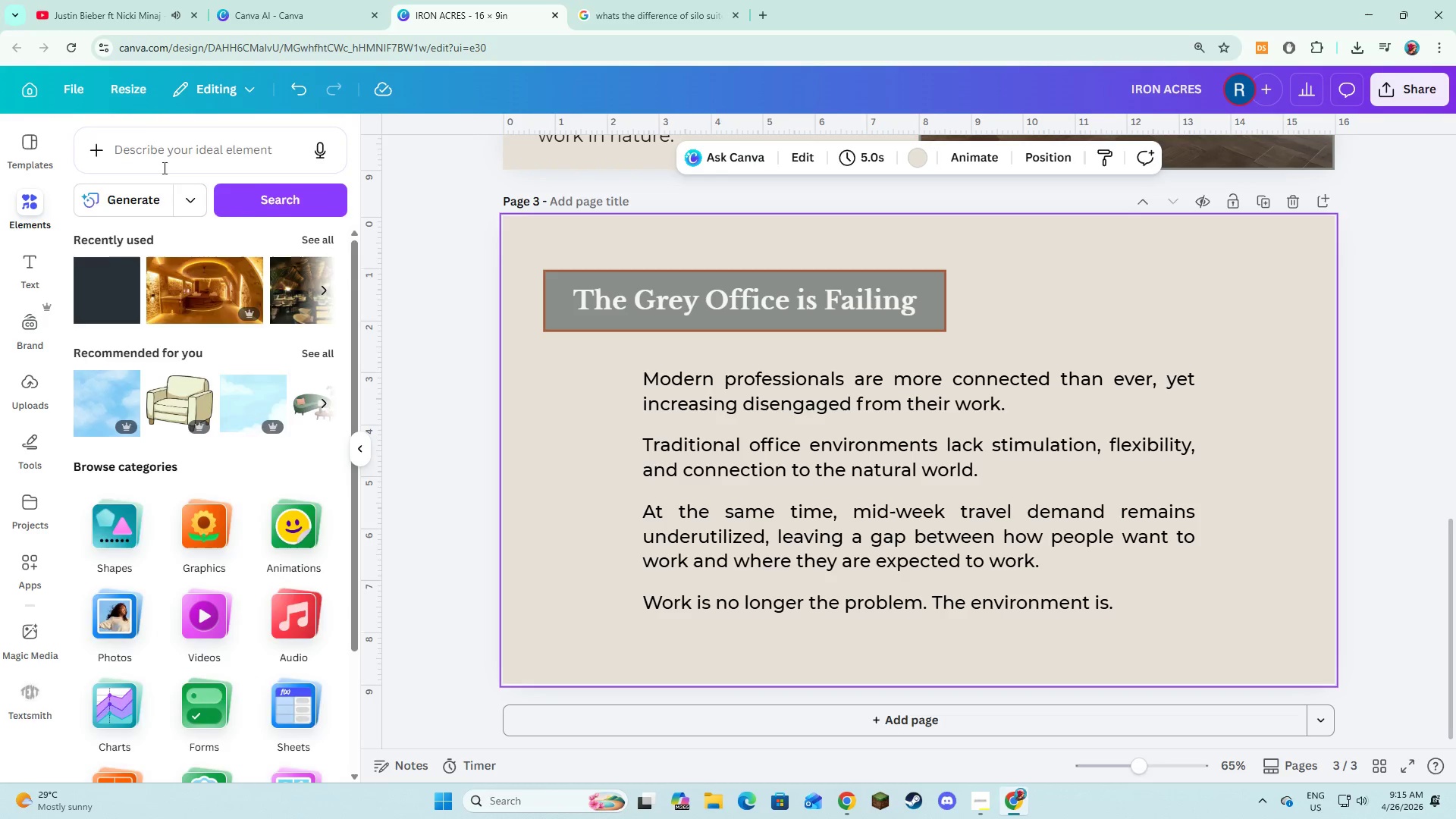 
left_click([168, 147])
 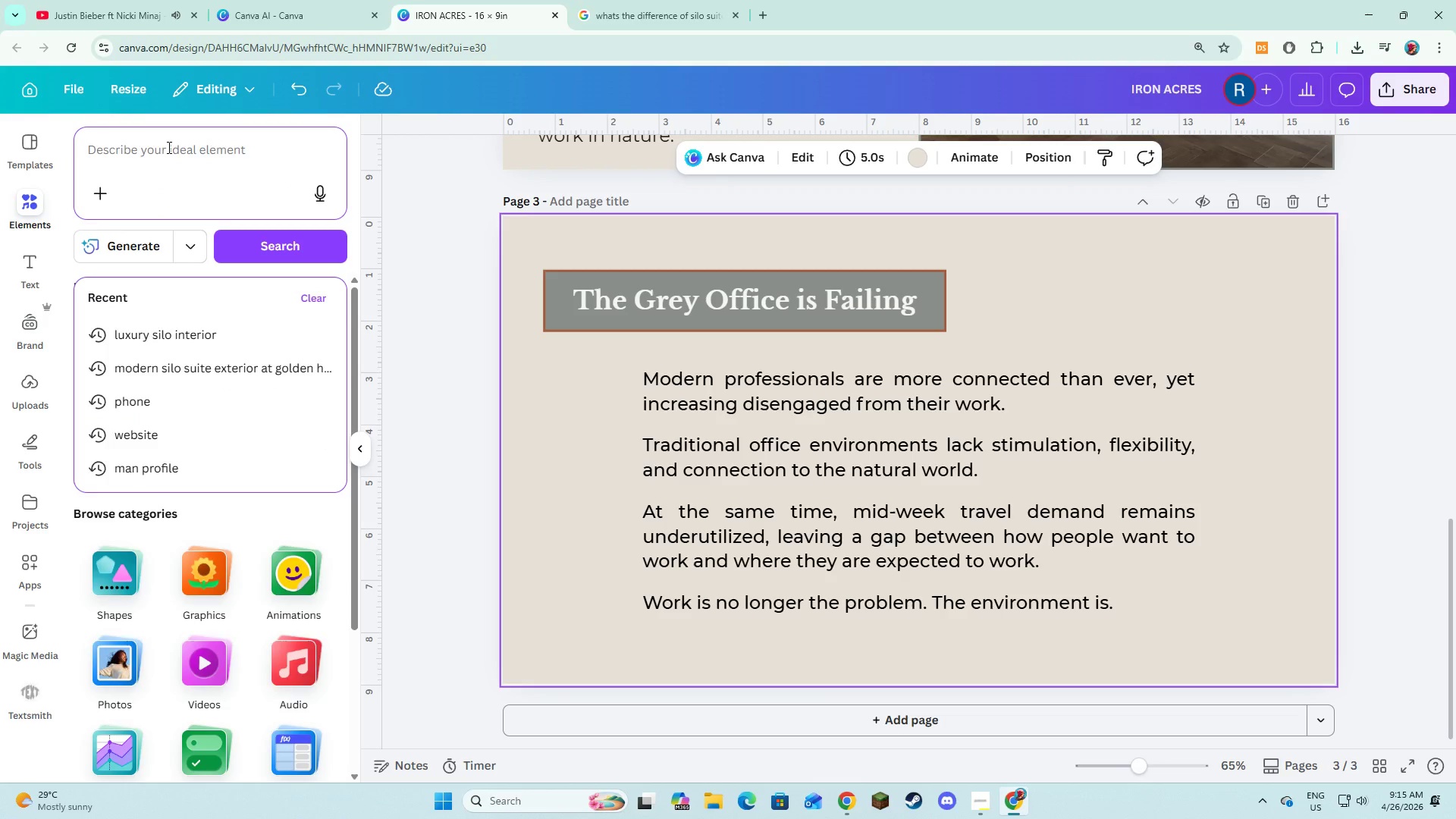 
type(corporate office dull)
 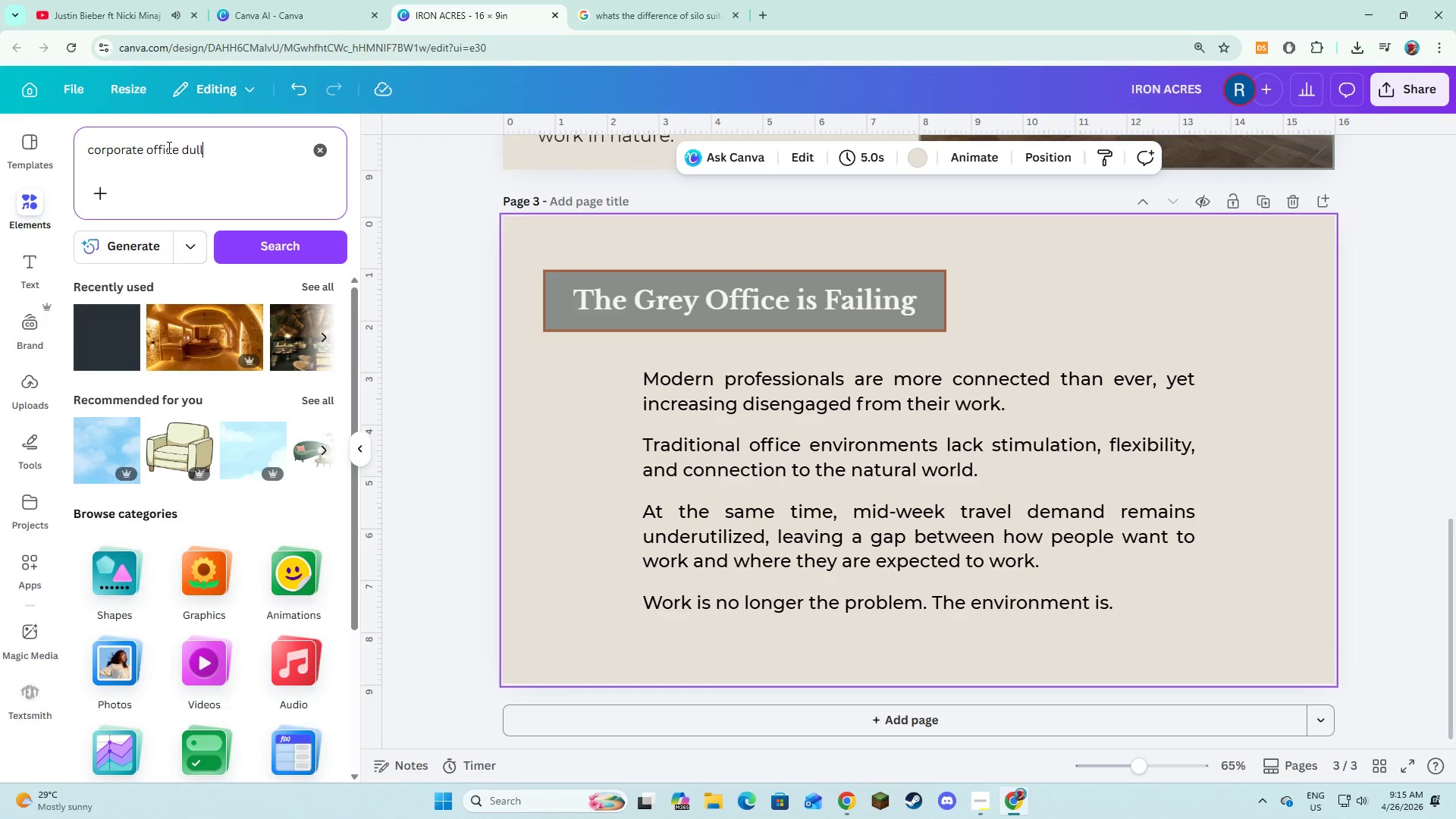 
key(Enter)
 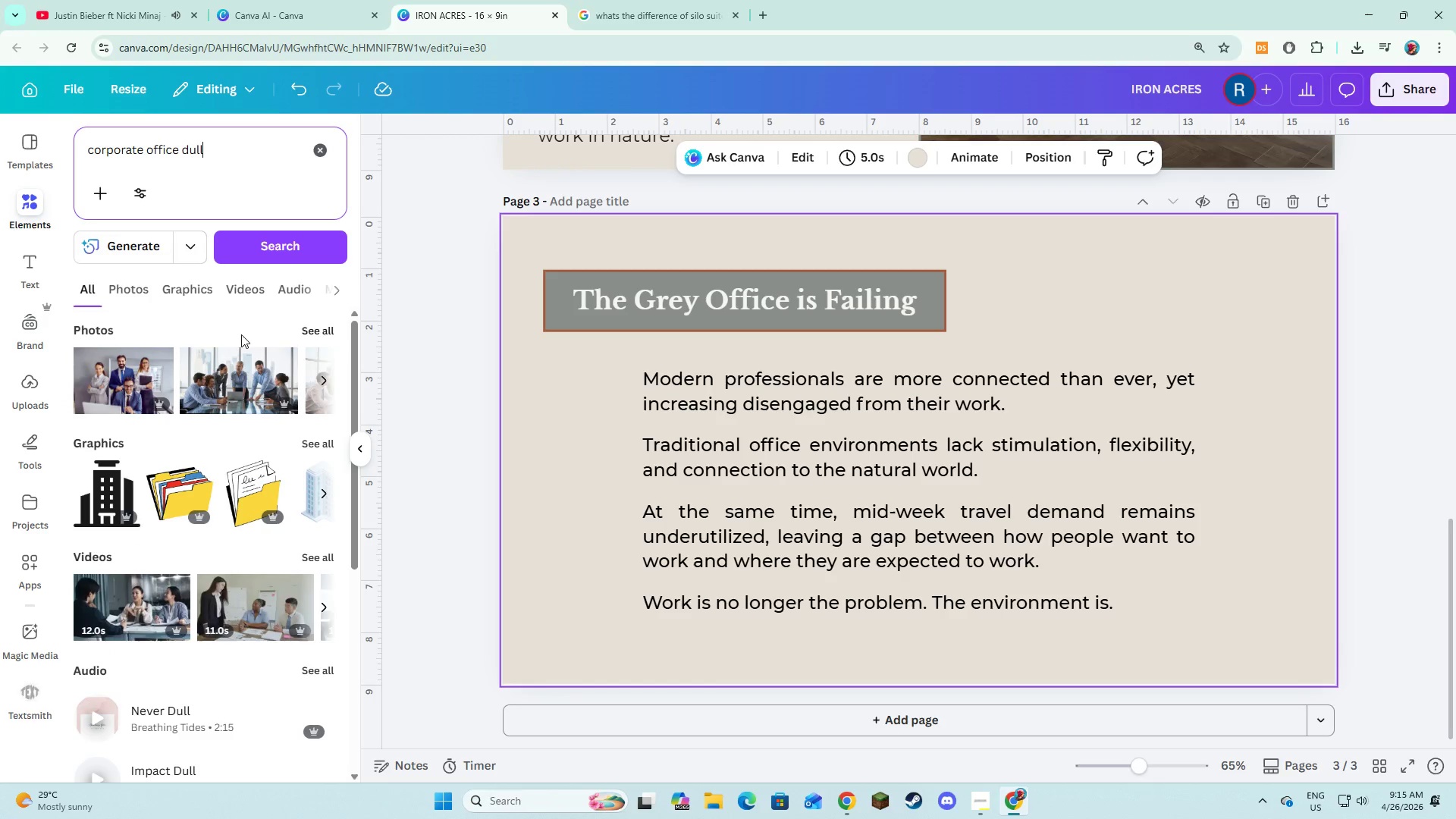 
left_click_drag(start_coordinate=[224, 130], to_coordinate=[118, 151])
 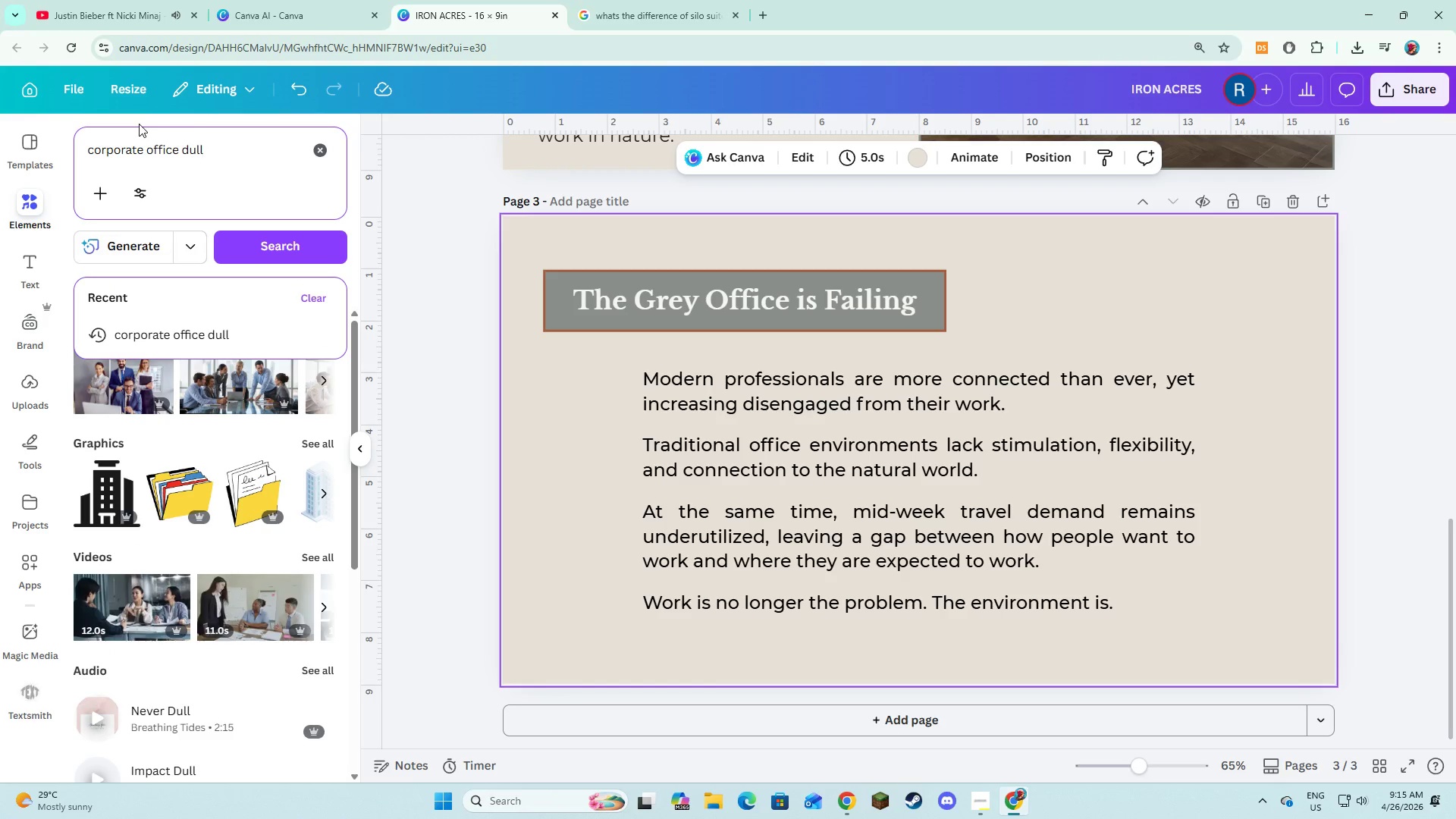 
key(Control+A)
 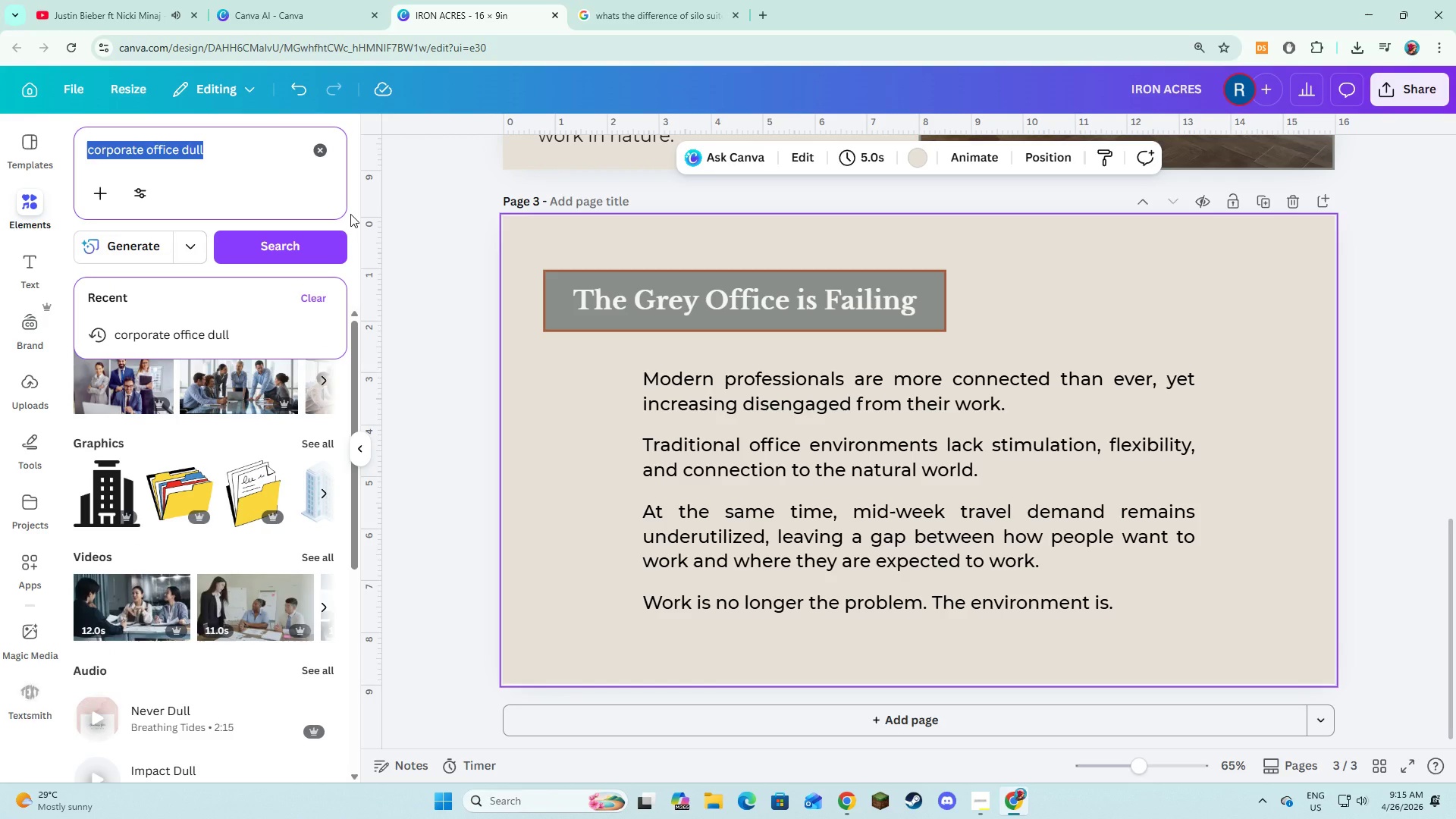 
key(Control+C)
 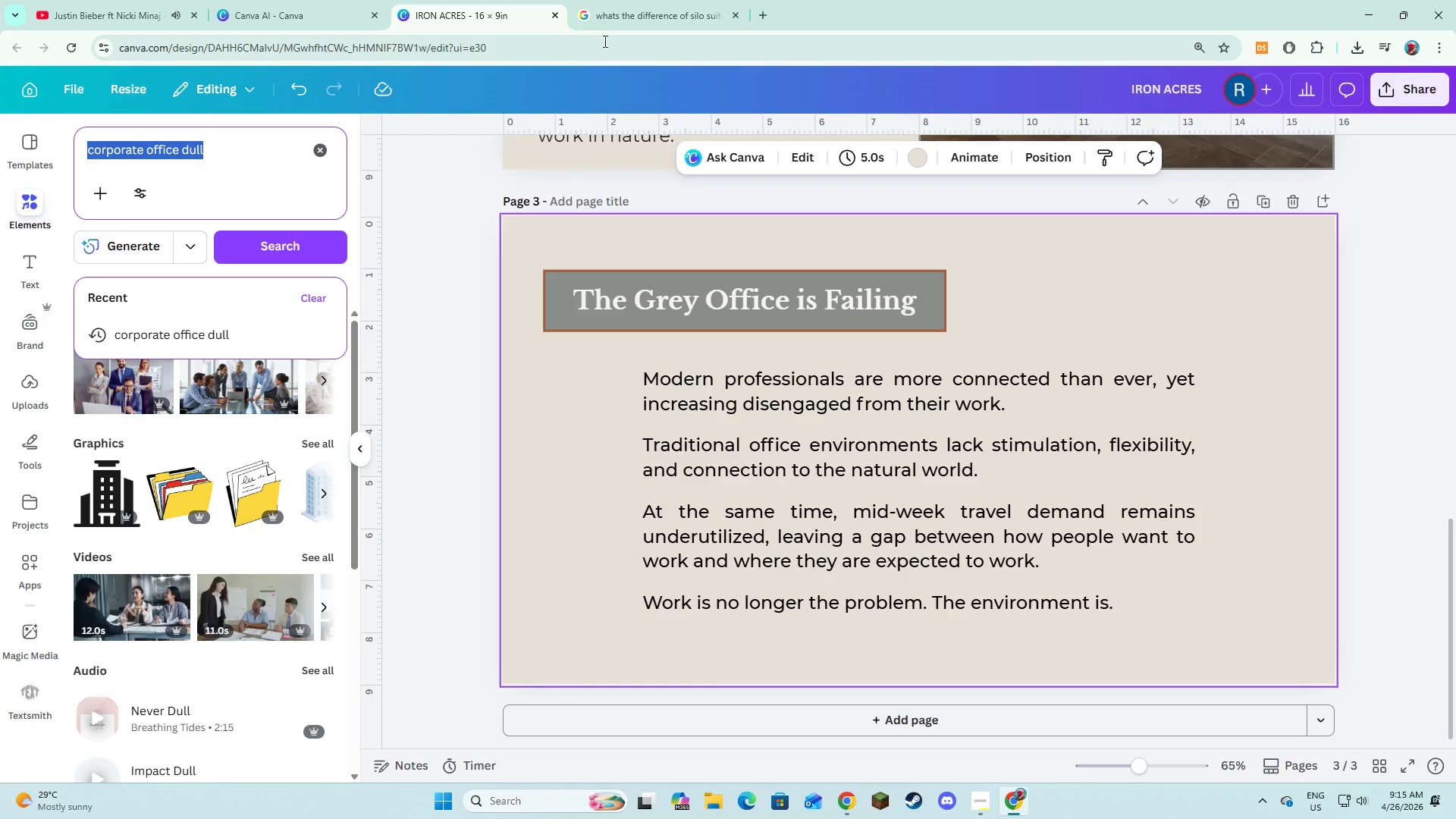 
key(Control+C)
 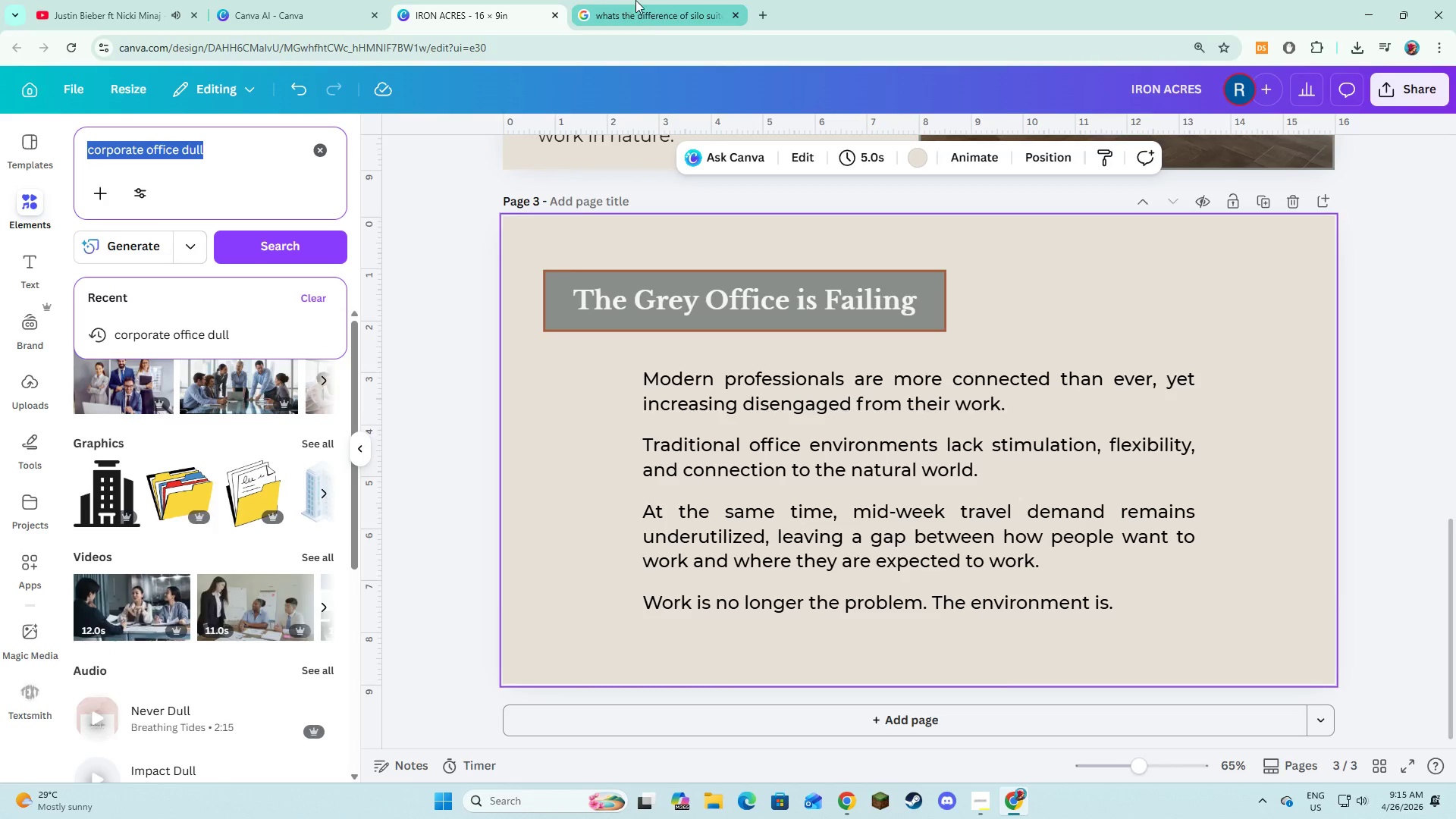 
left_click([635, 0])
 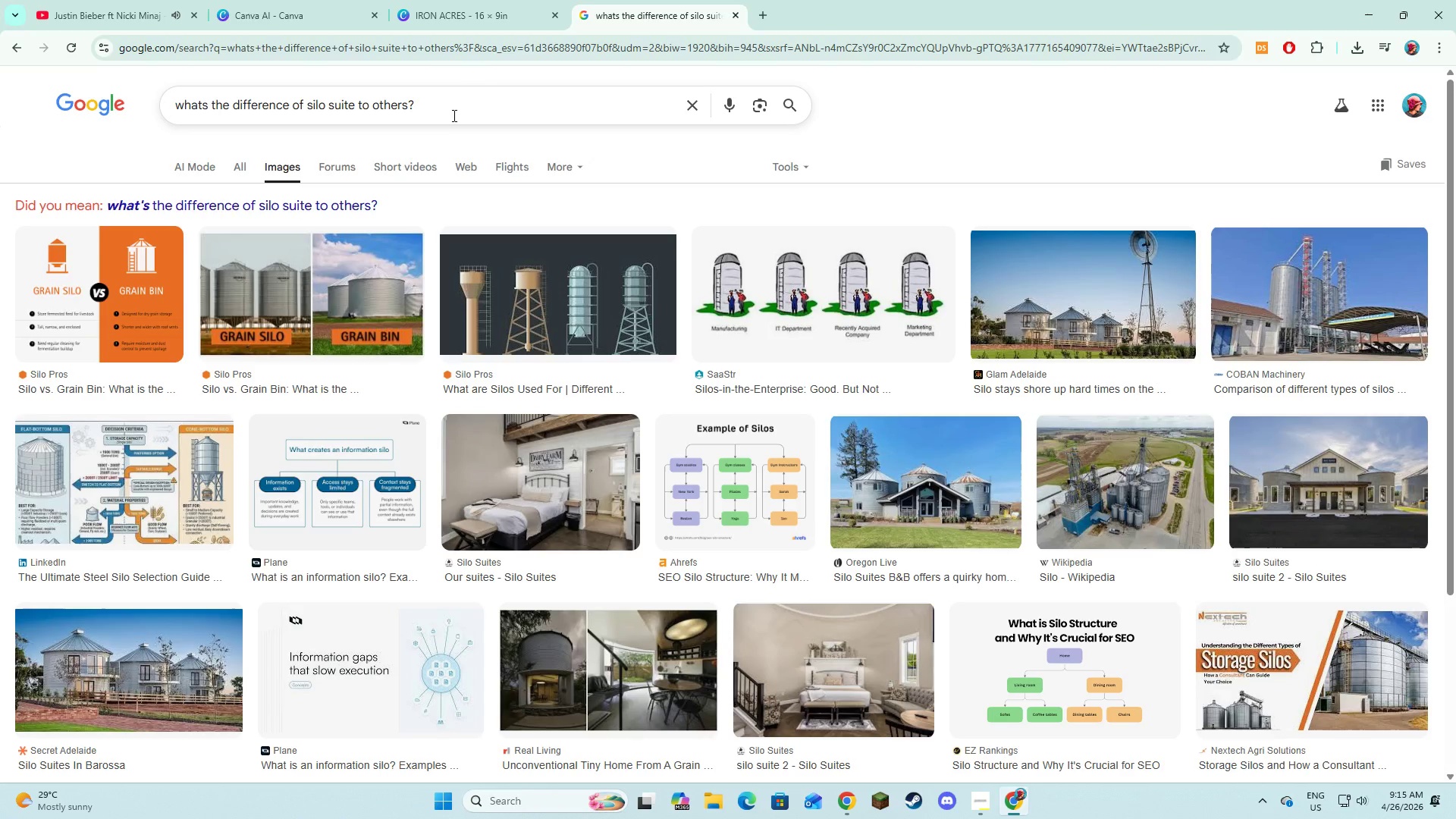 
left_click_drag(start_coordinate=[453, 115], to_coordinate=[72, 110])
 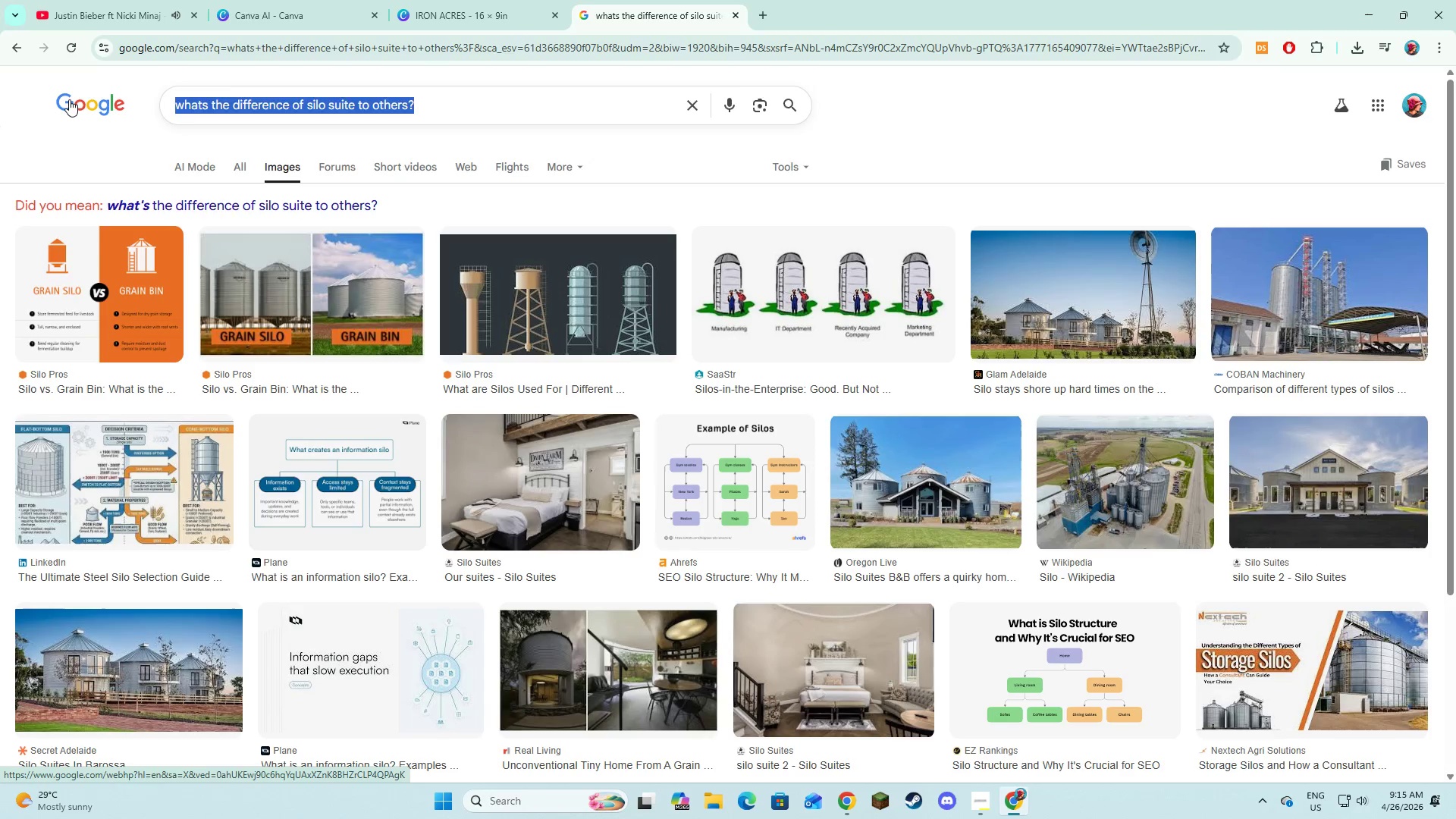 
key(Control+V)
 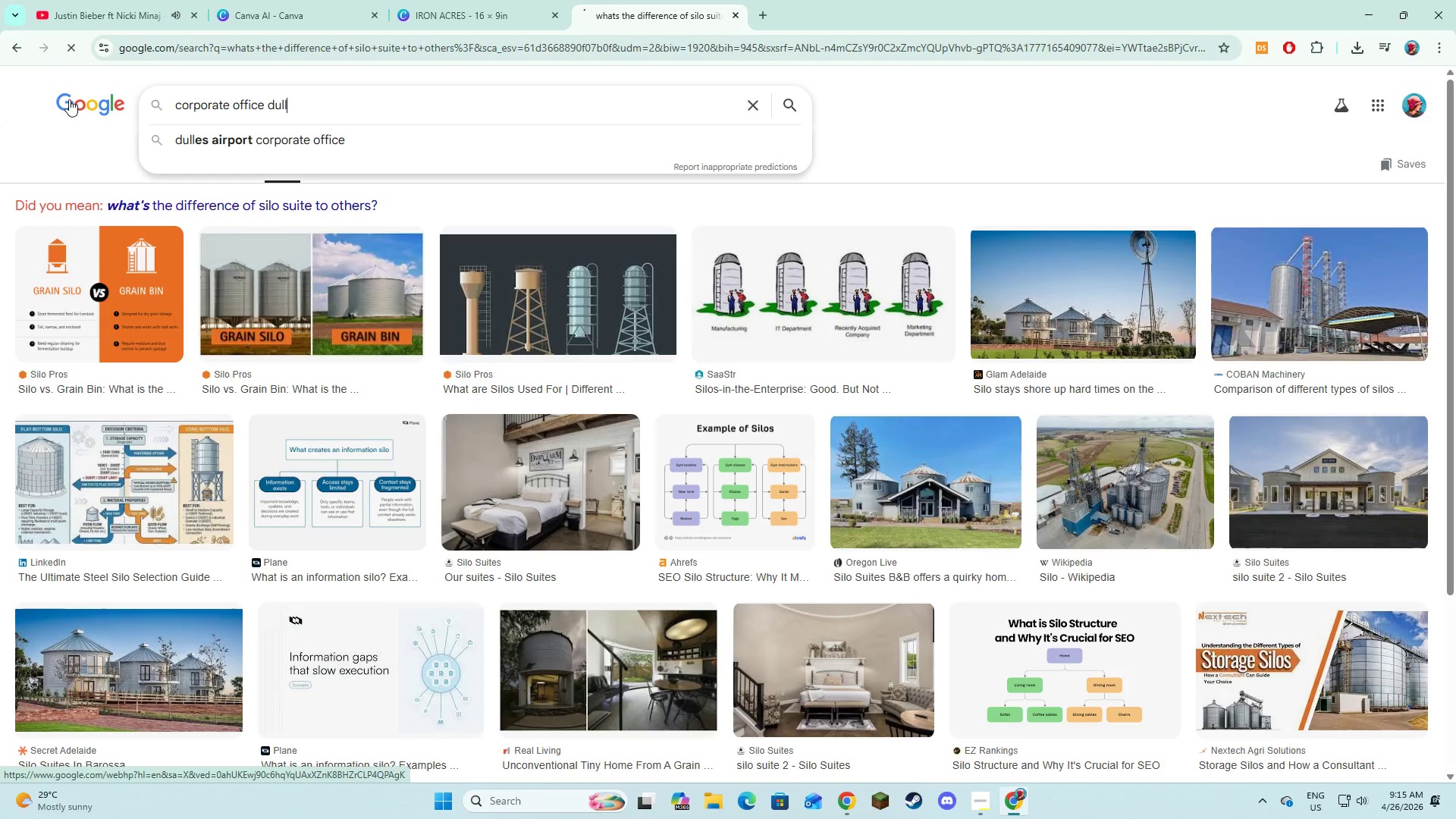 
key(NumpadEnter)
 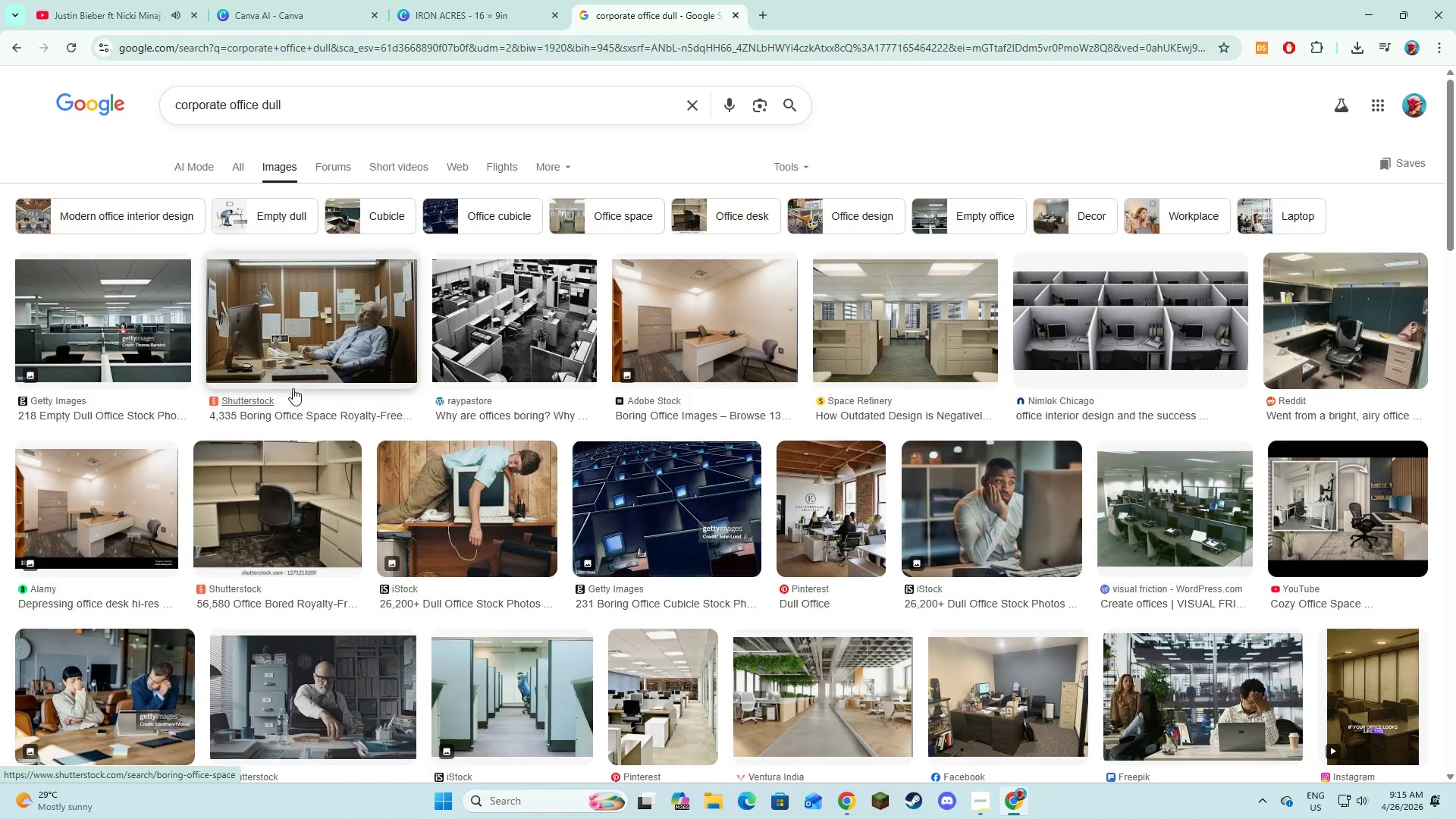 
left_click([425, 0])
 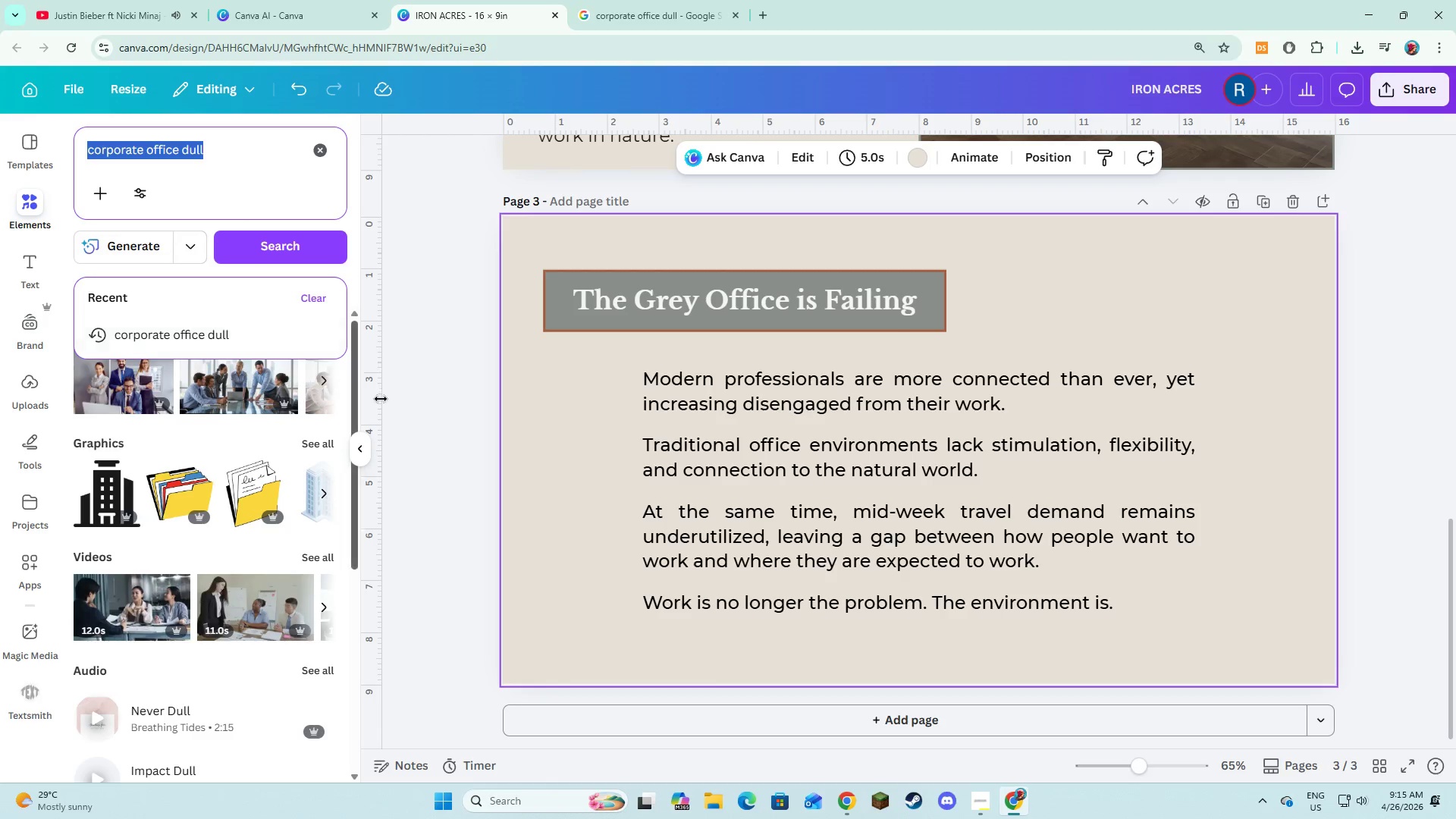 
left_click([384, 400])
 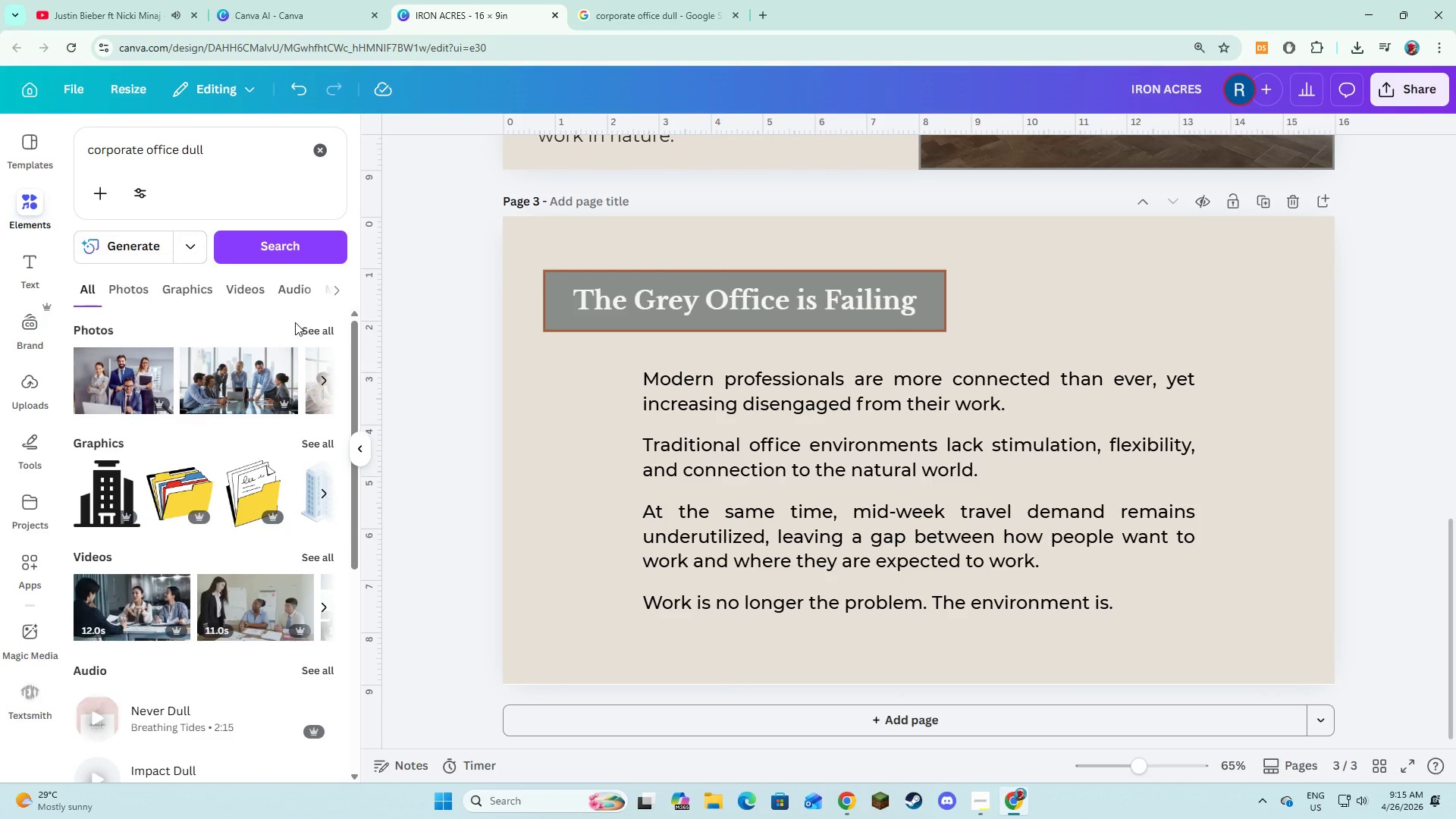 
left_click([304, 329])
 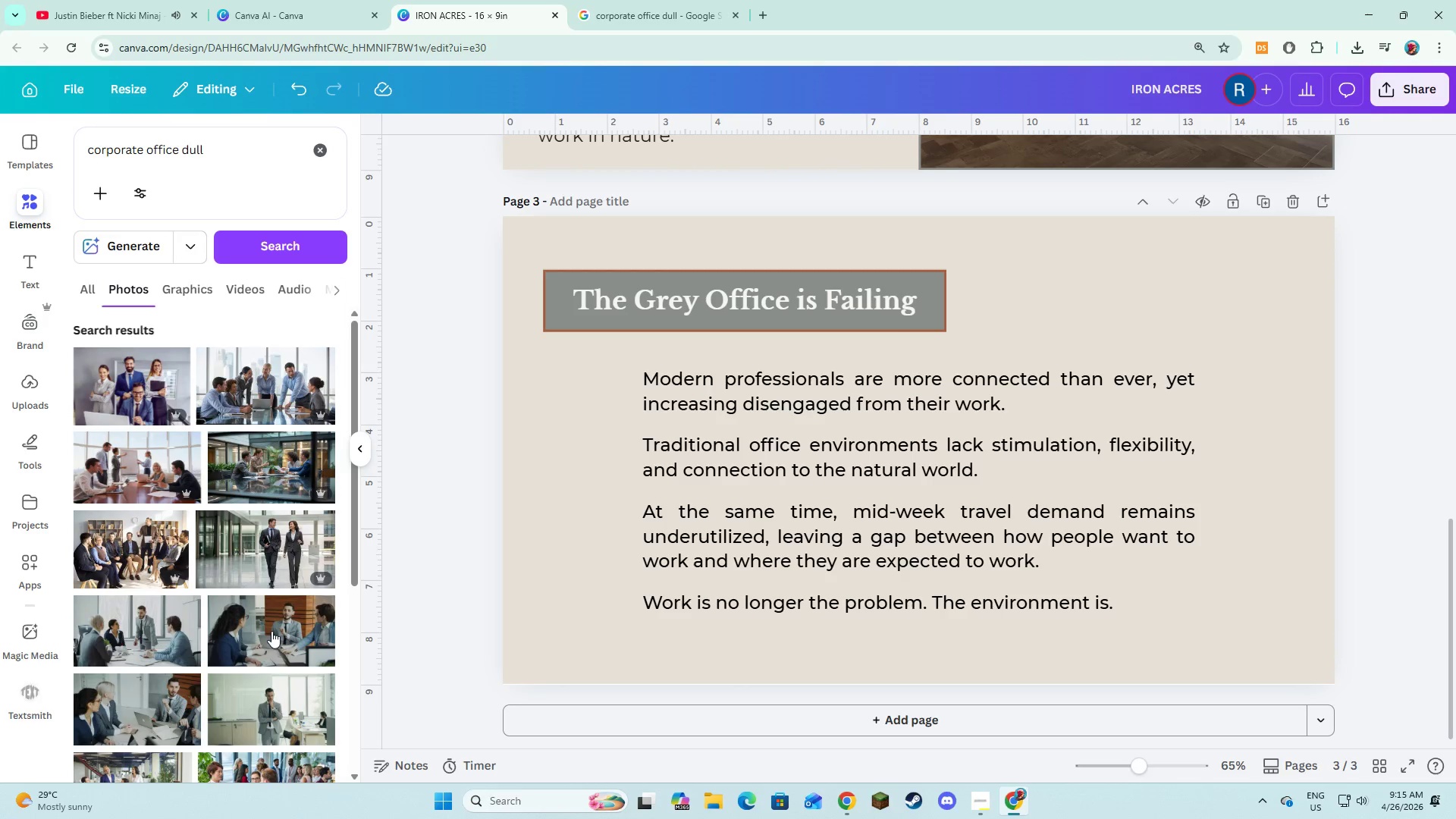 
scroll: coordinate [259, 653], scroll_direction: down, amount: 10.0
 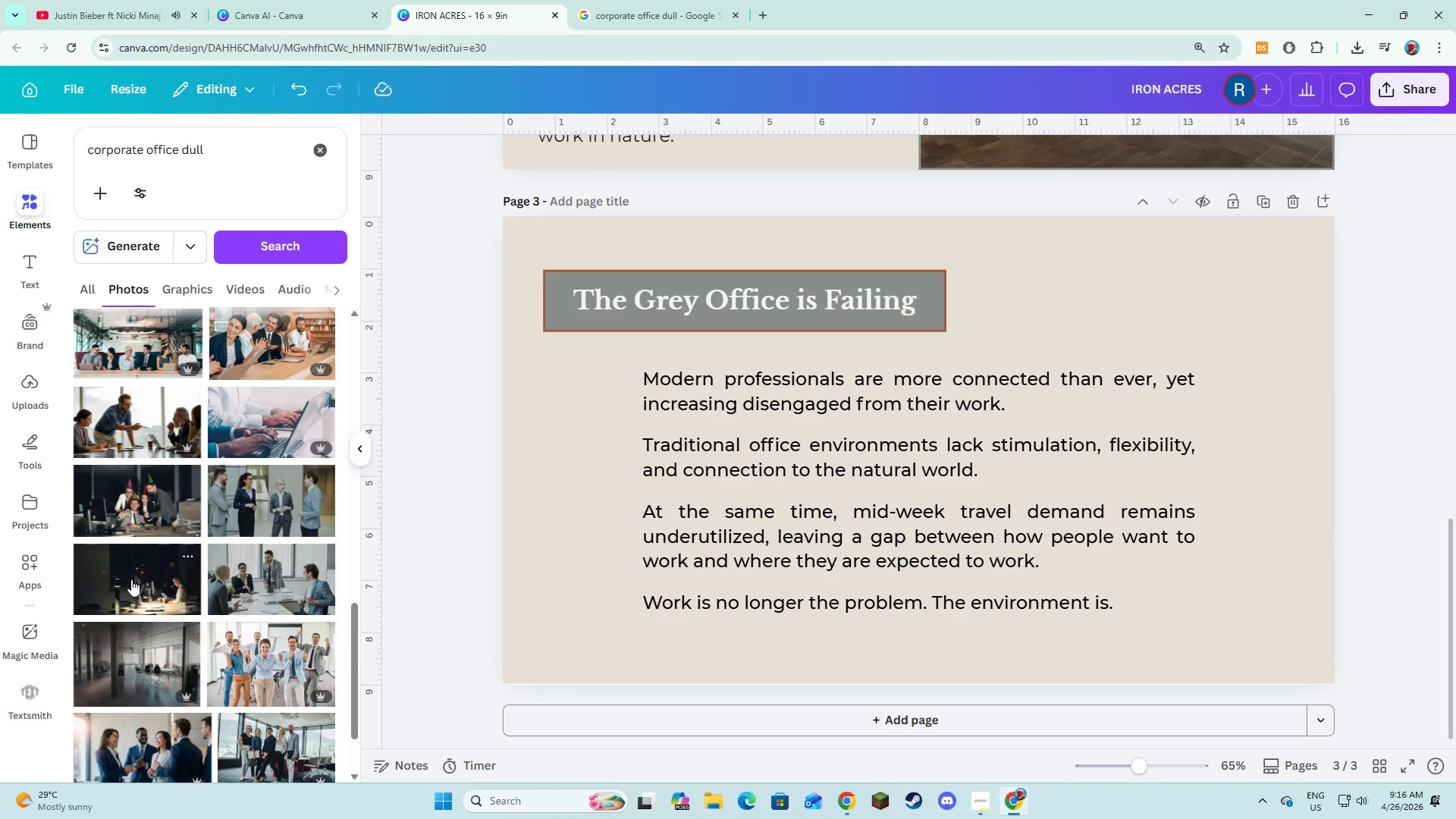 
left_click([150, 671])
 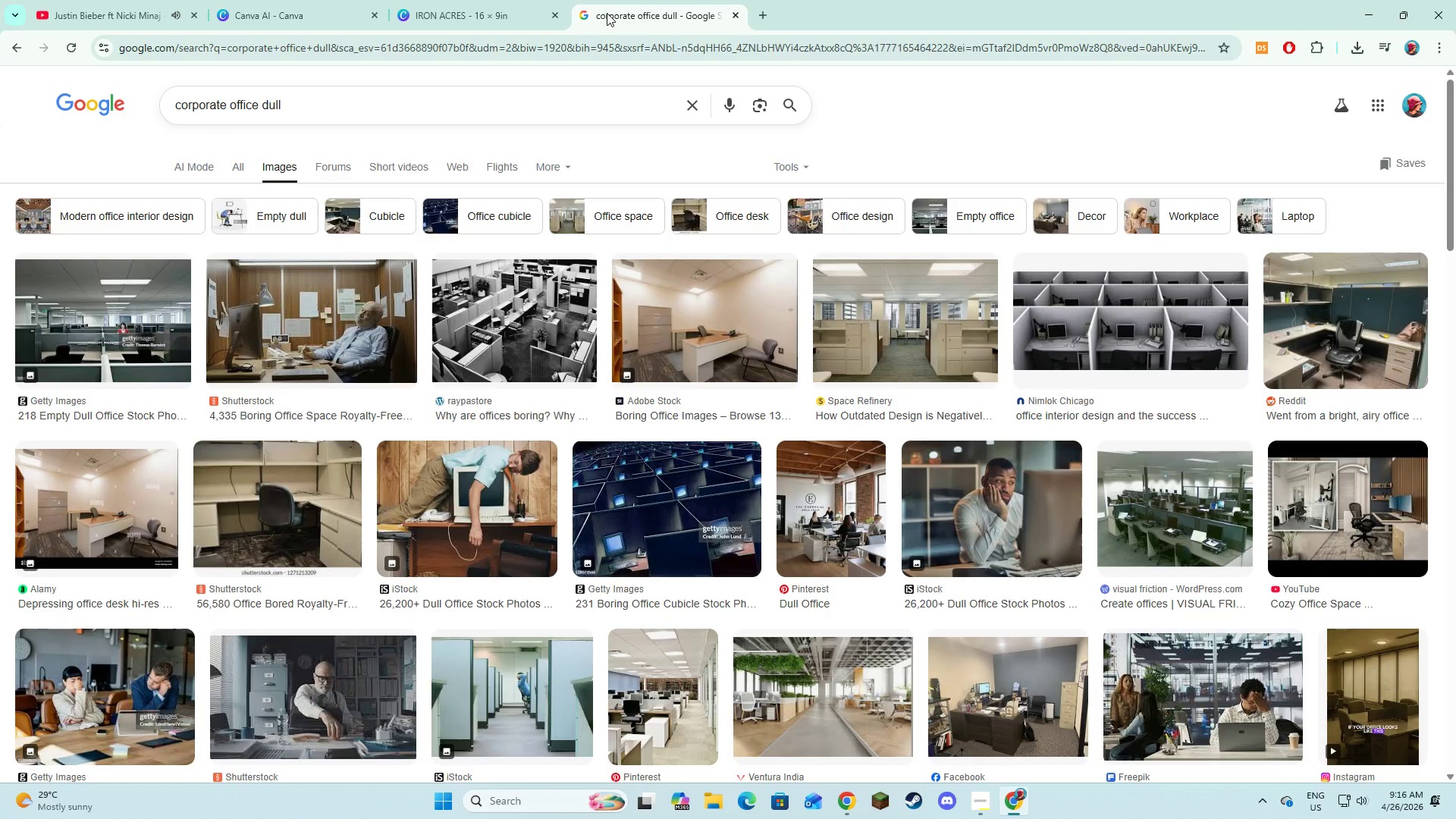 
wait(6.11)
 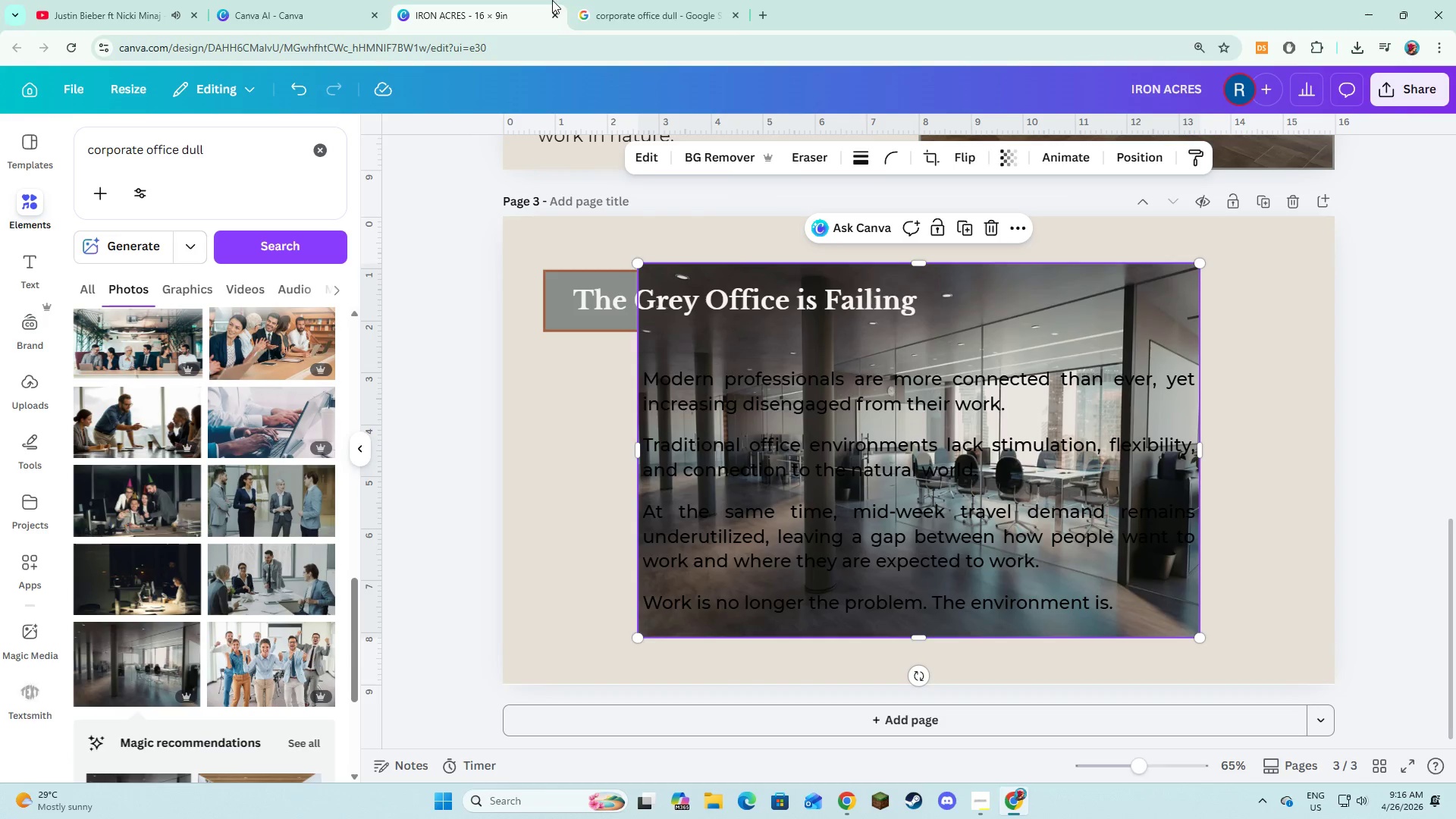 
left_click([485, 0])
 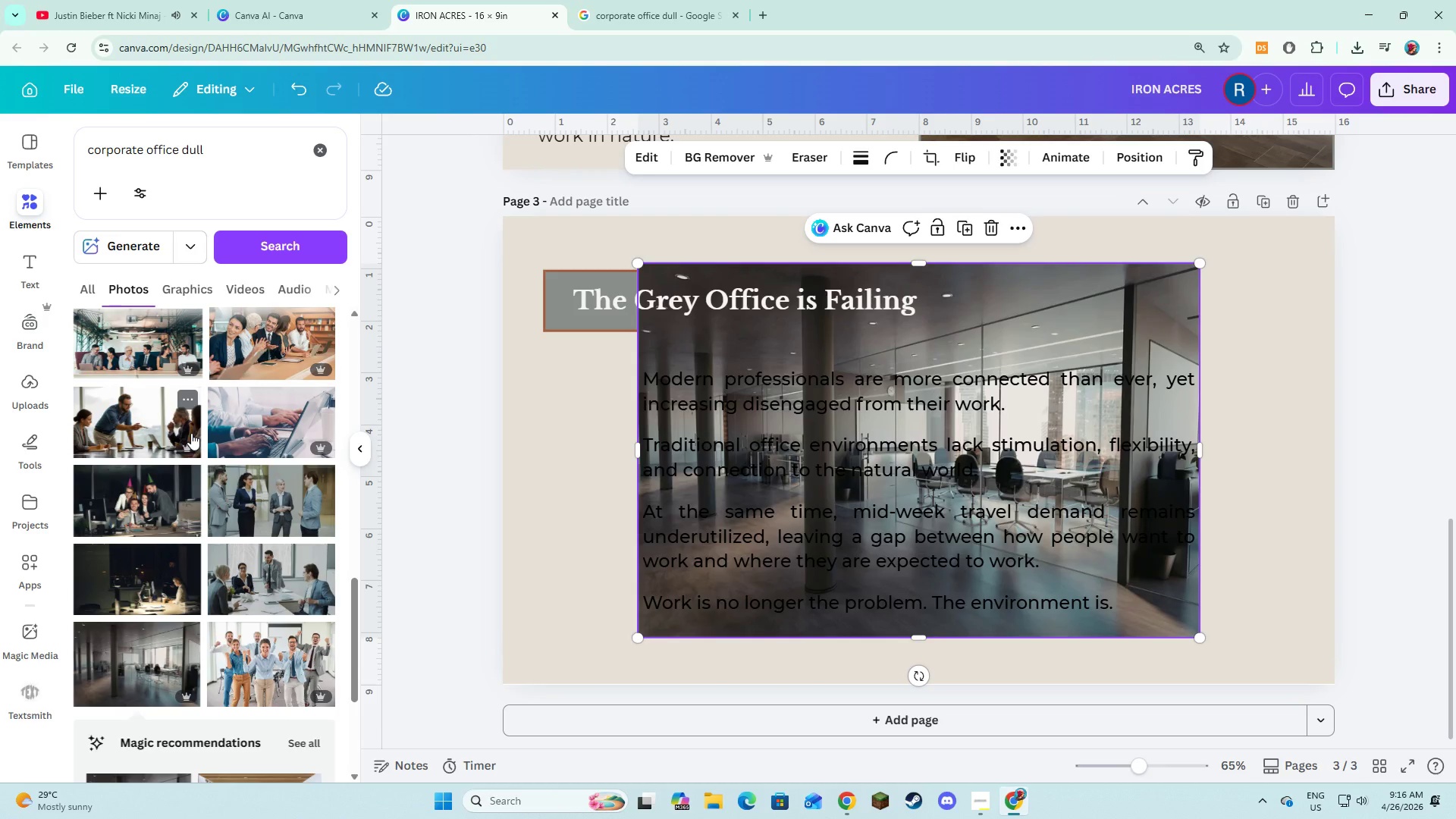 
scroll: coordinate [191, 433], scroll_direction: down, amount: 8.0
 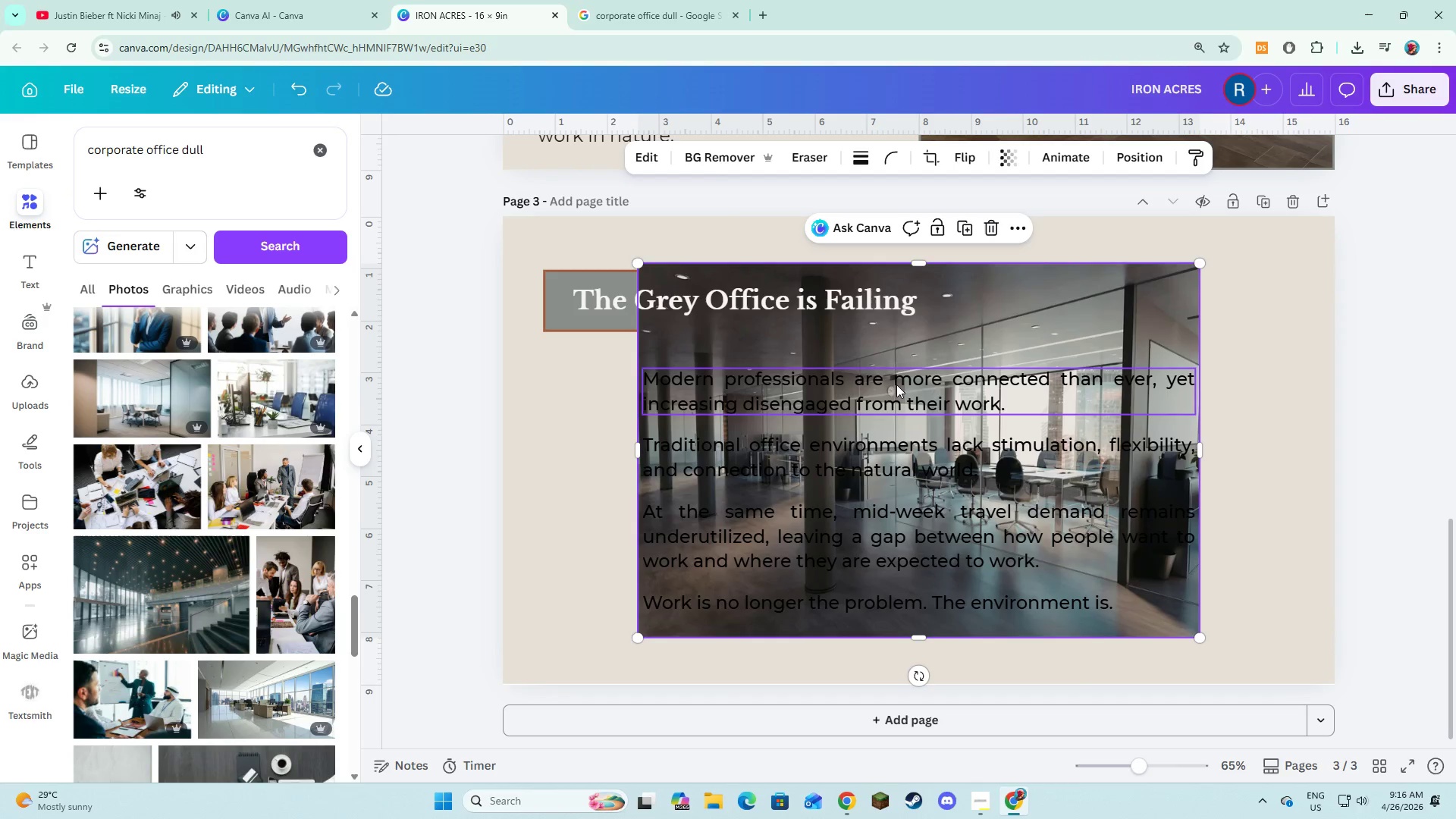 
left_click([969, 340])
 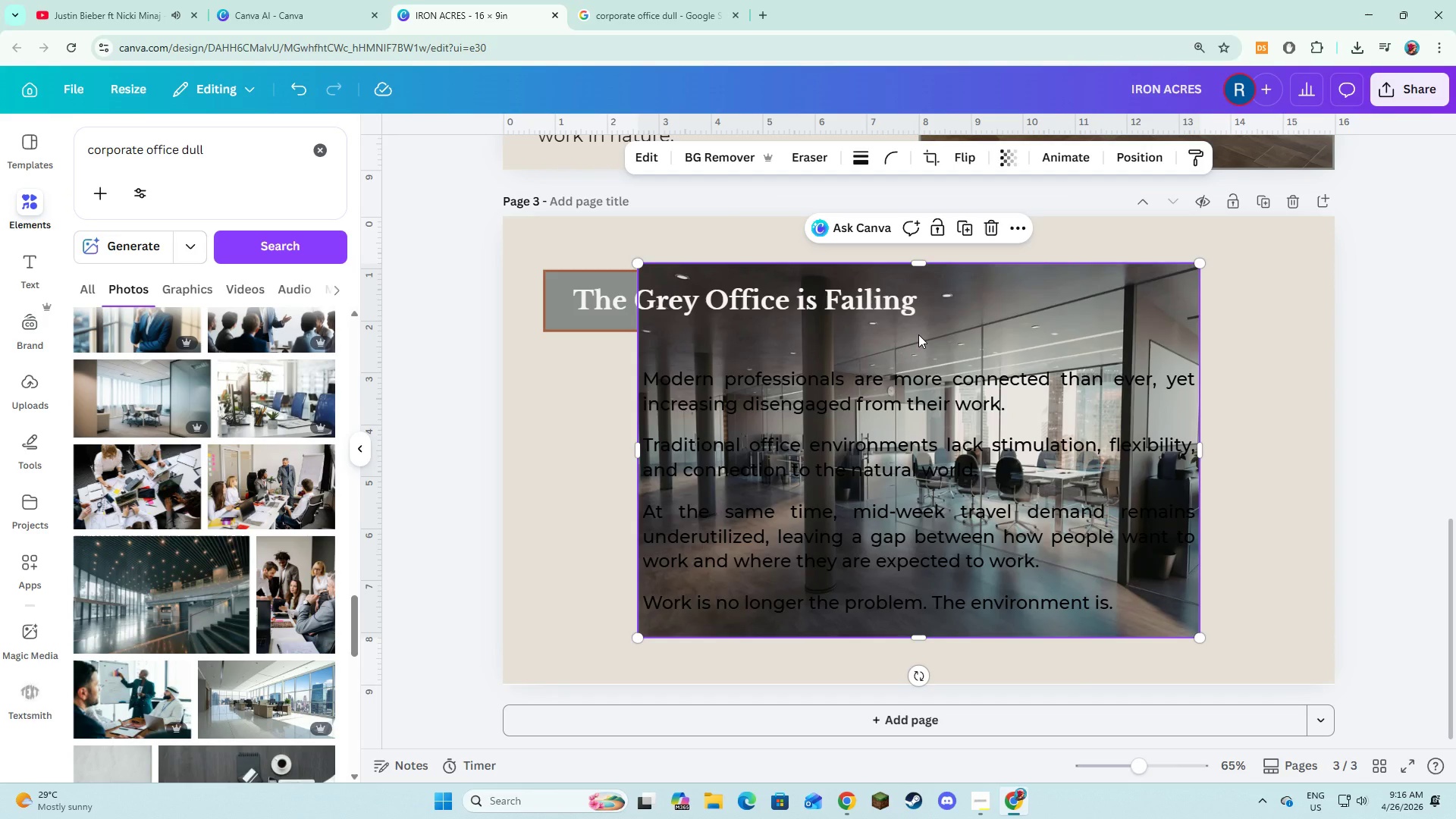 
key(Backspace)
 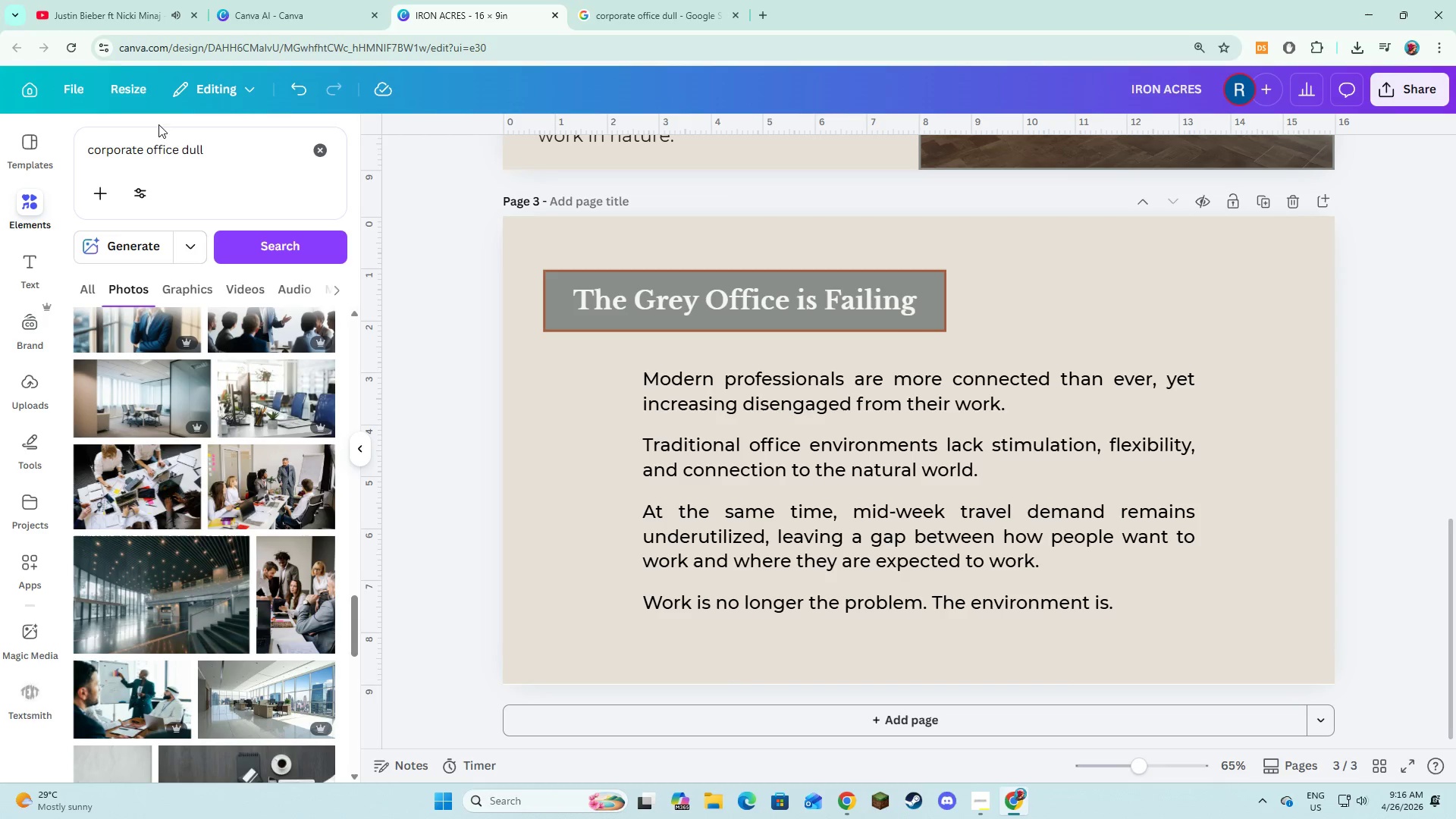 
scroll: coordinate [306, 421], scroll_direction: up, amount: 9.0
 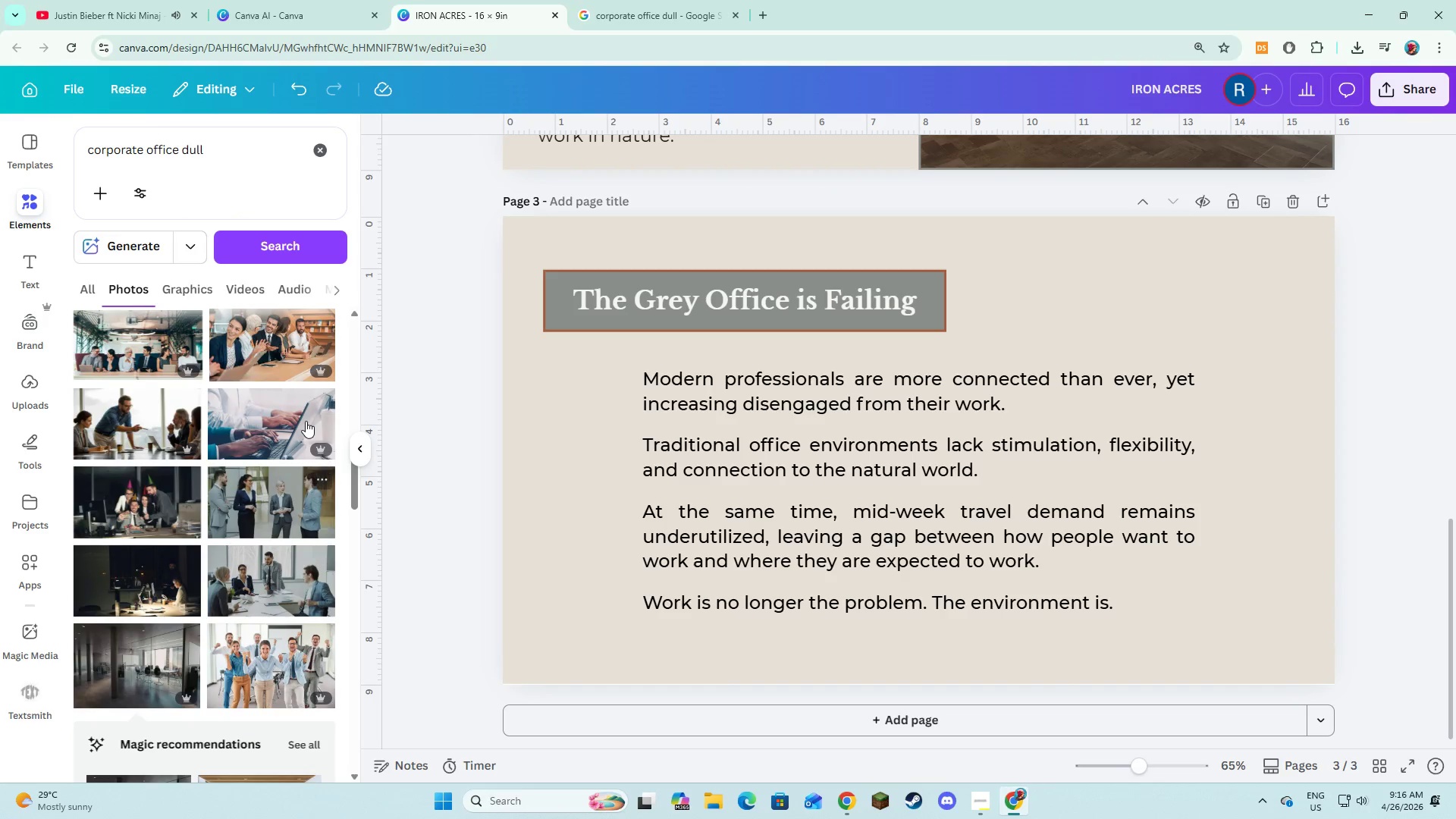 
left_click([130, 586])
 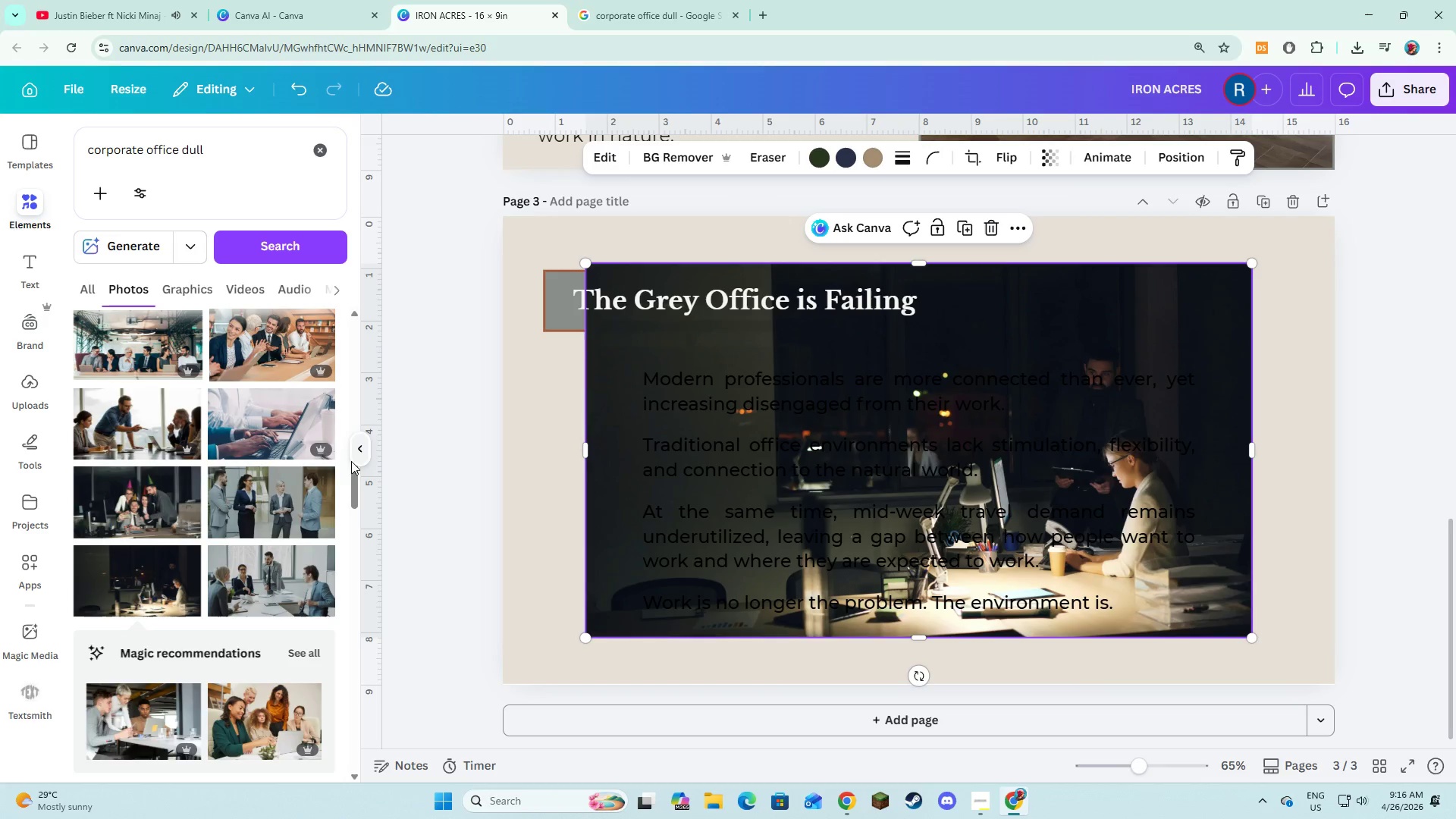 
scroll: coordinate [228, 579], scroll_direction: down, amount: 9.0
 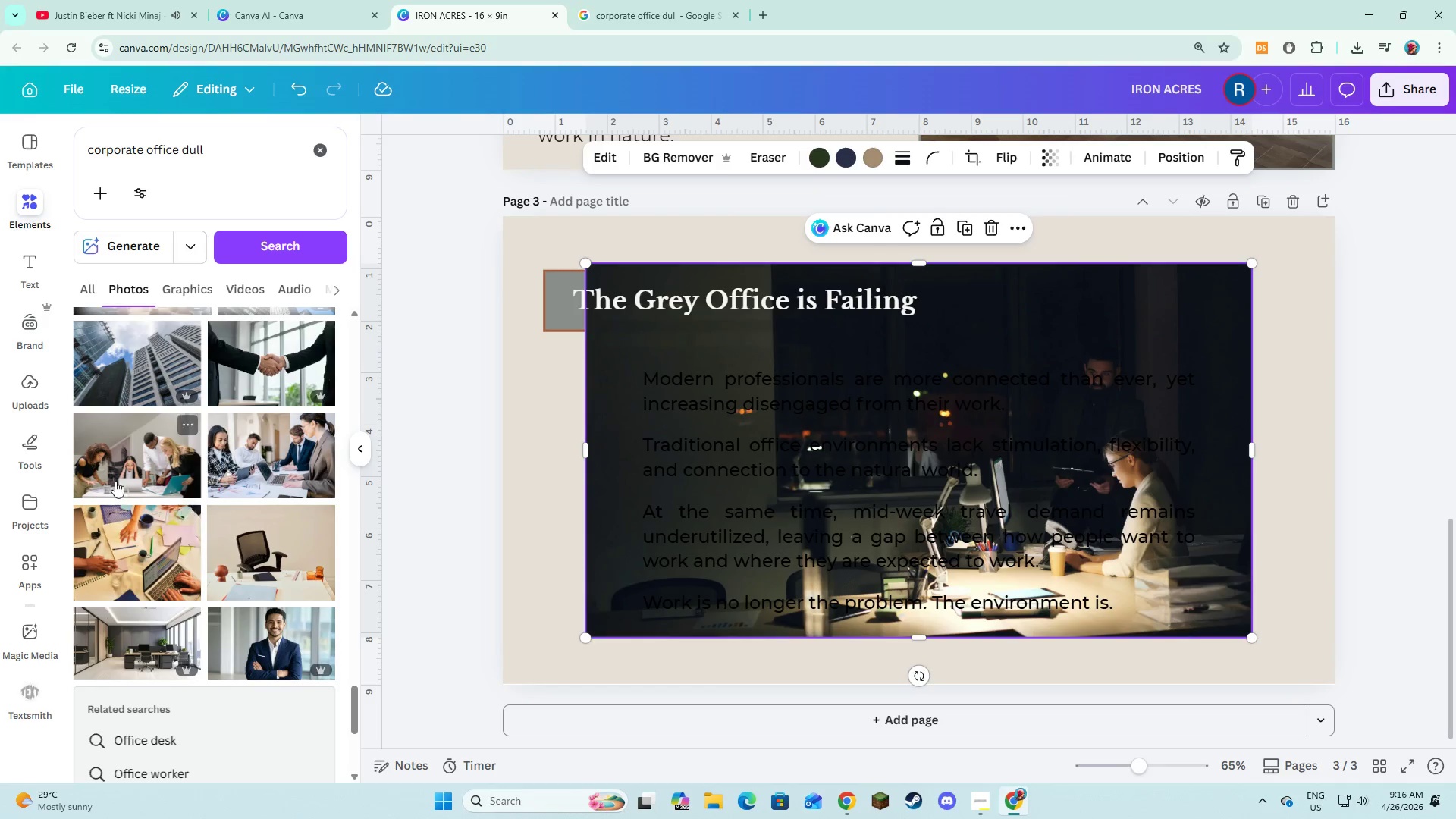 
left_click([115, 481])
 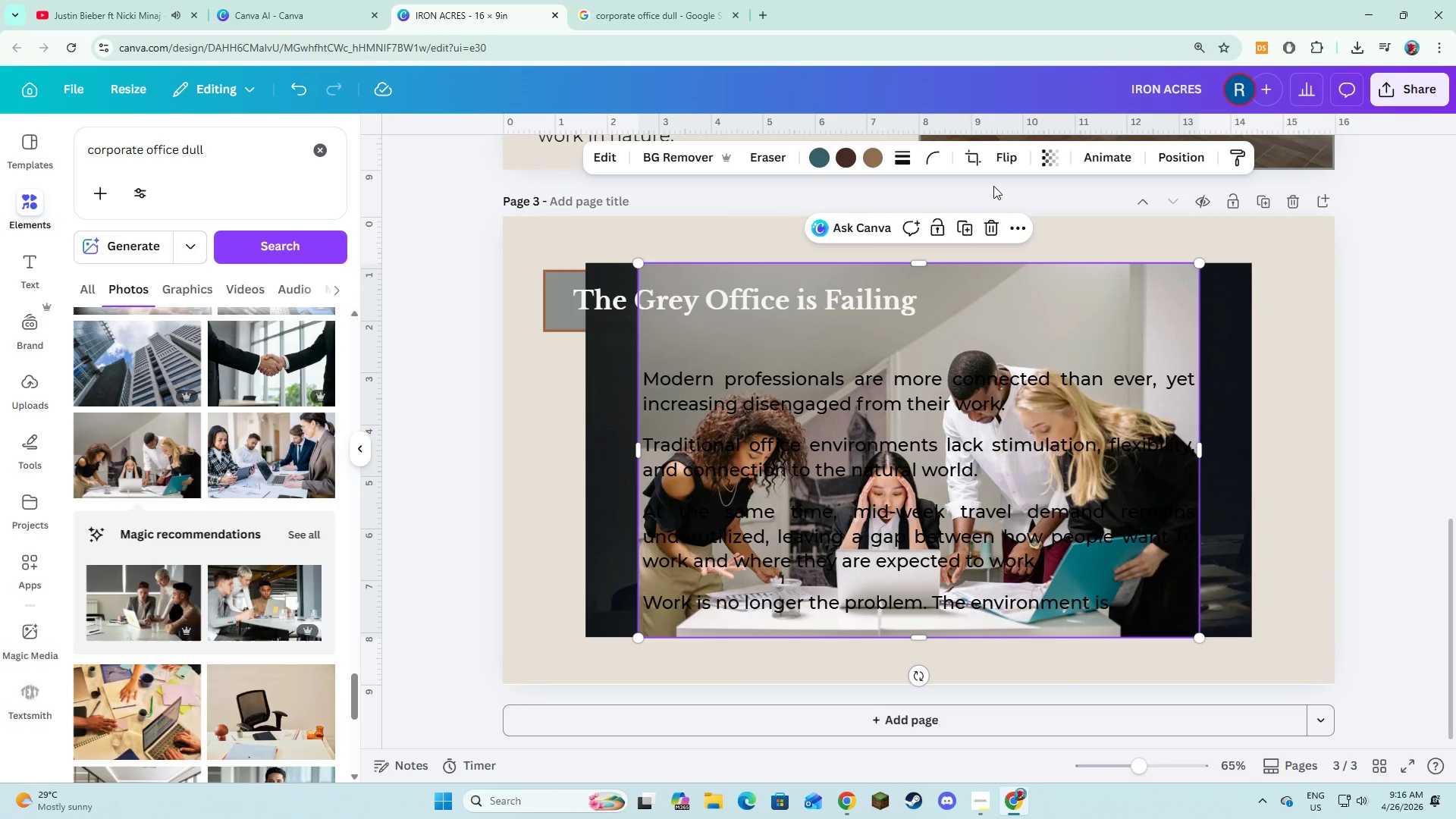 
left_click([982, 234])
 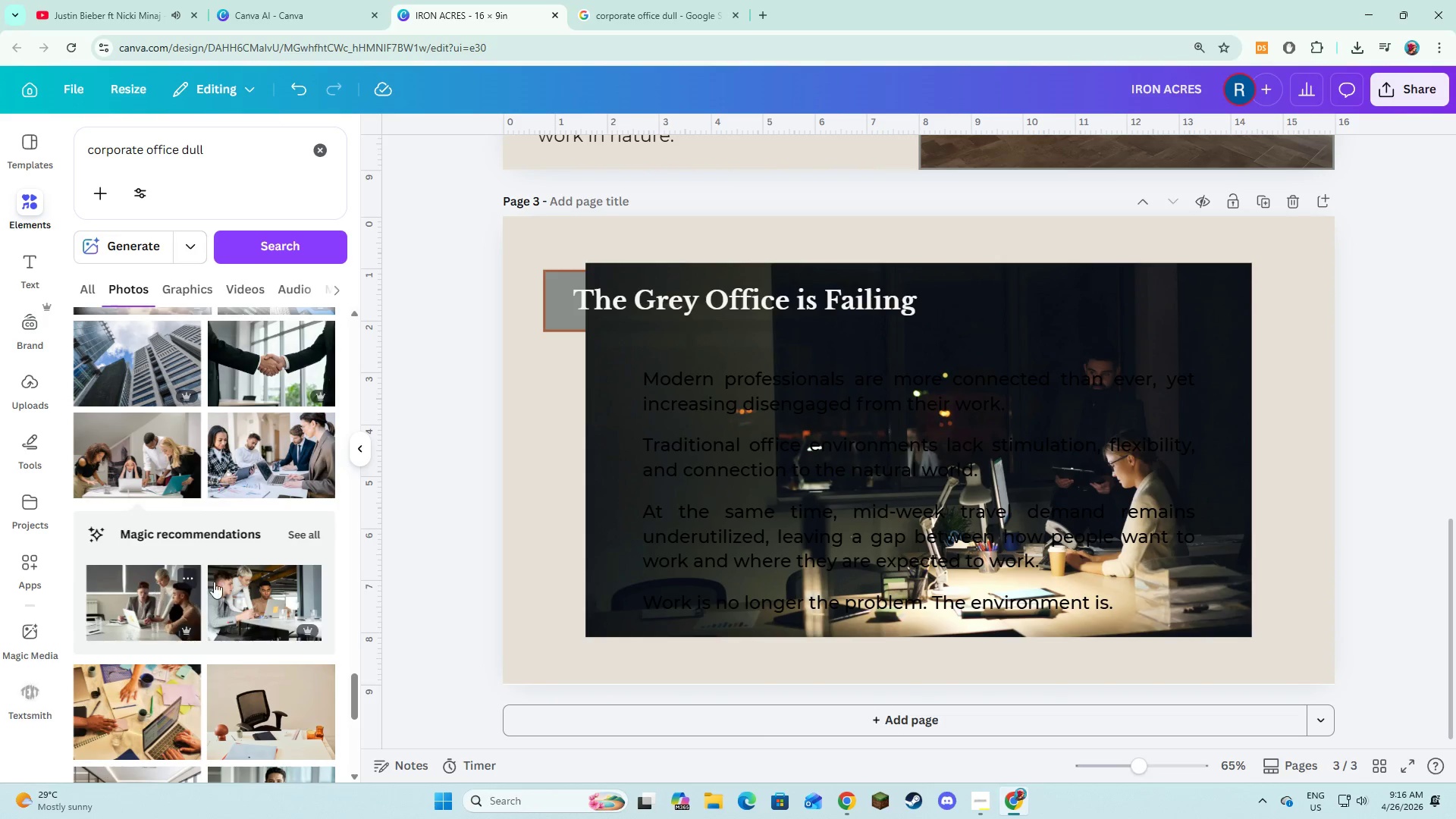 
left_click([306, 539])
 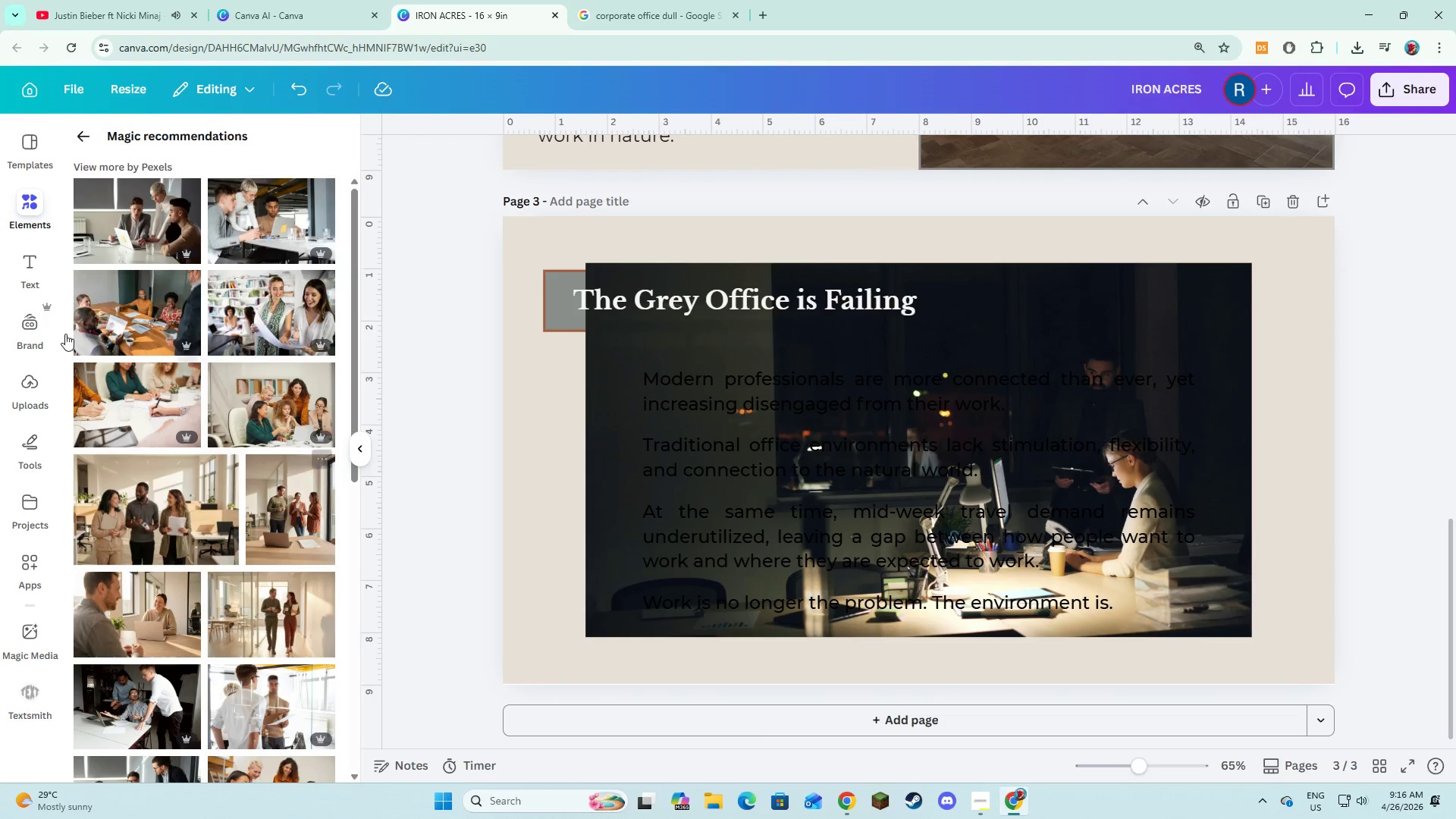 
left_click([128, 221])
 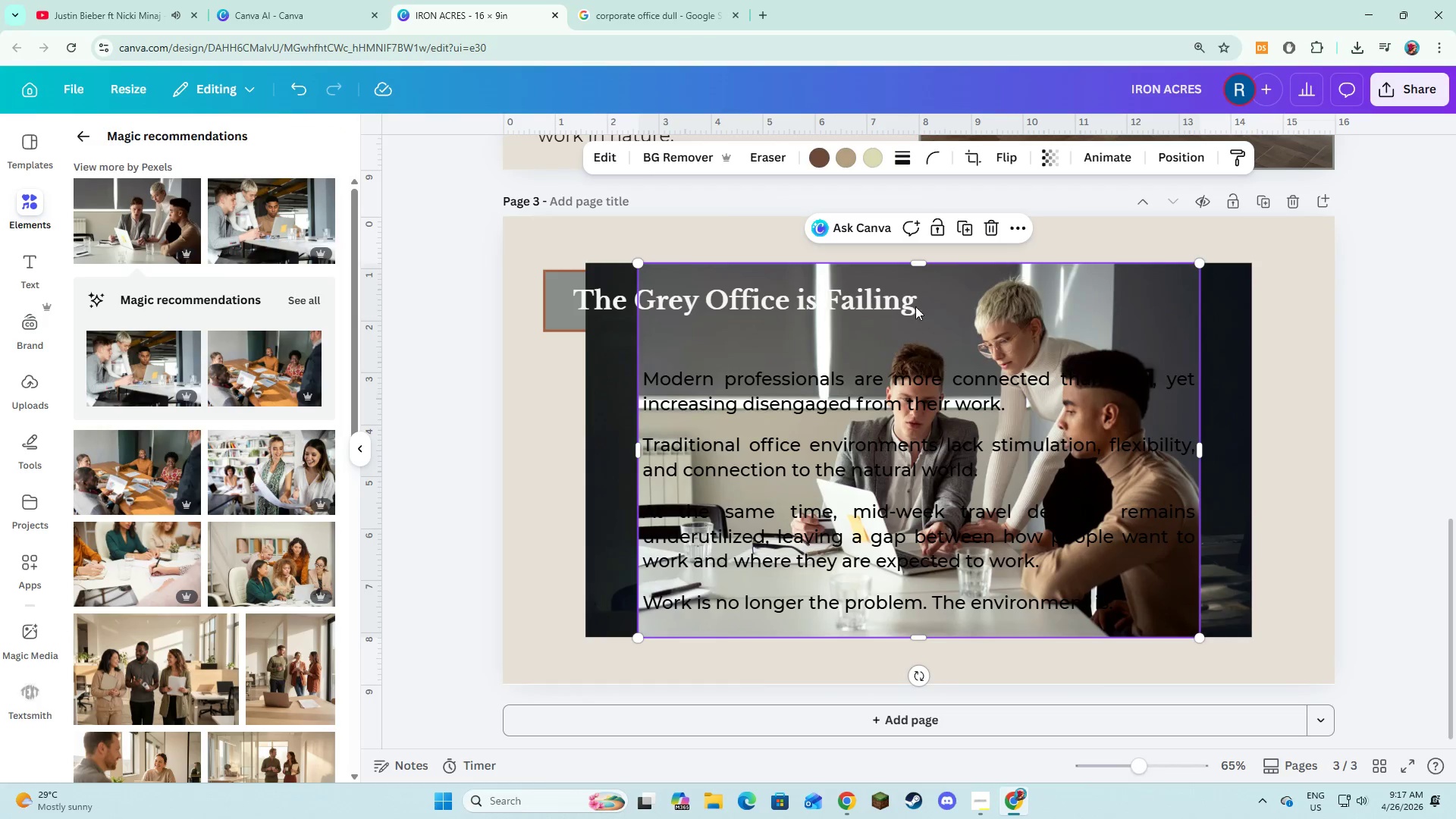 
left_click([993, 233])
 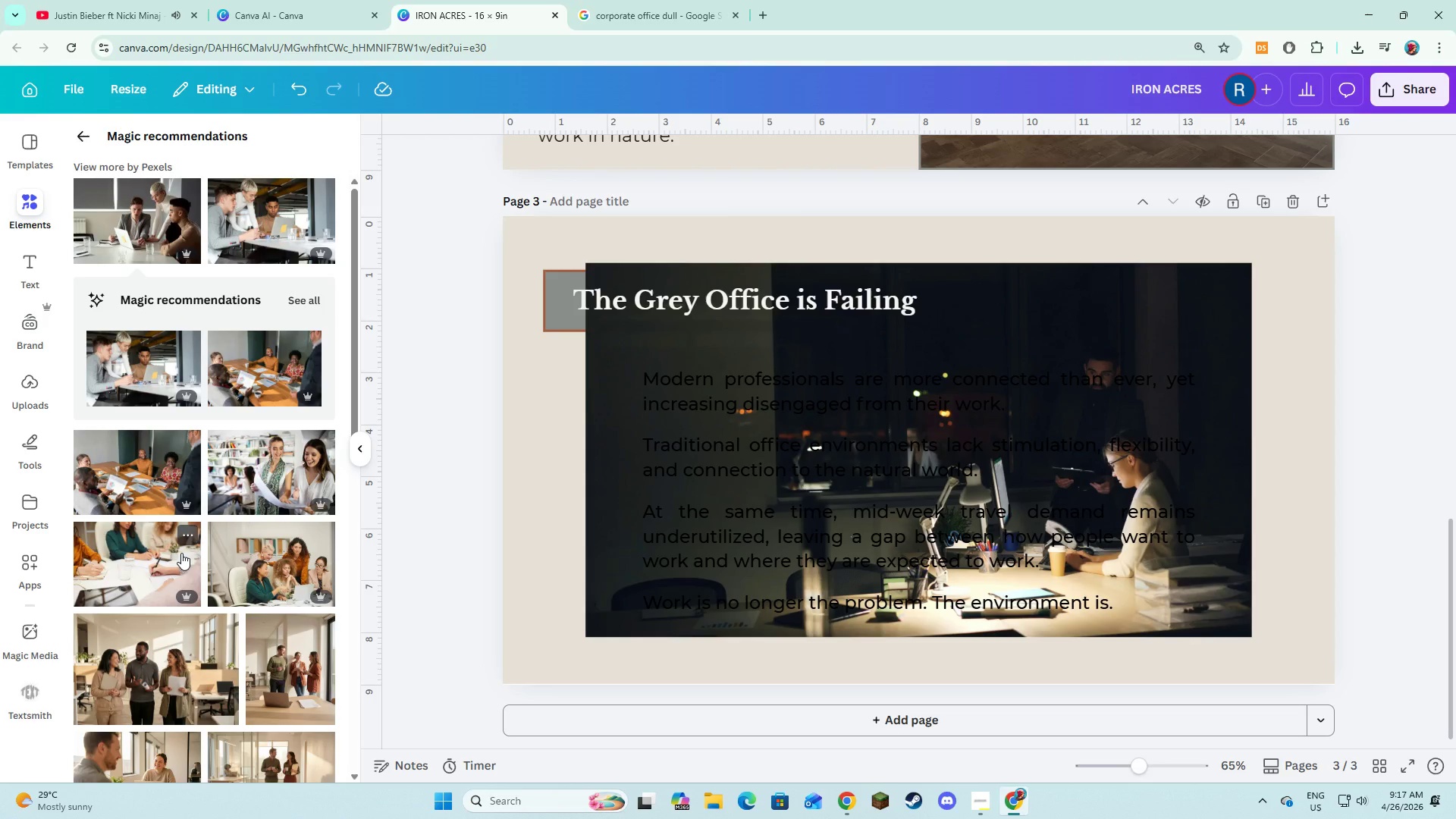 
scroll: coordinate [181, 553], scroll_direction: down, amount: 6.0
 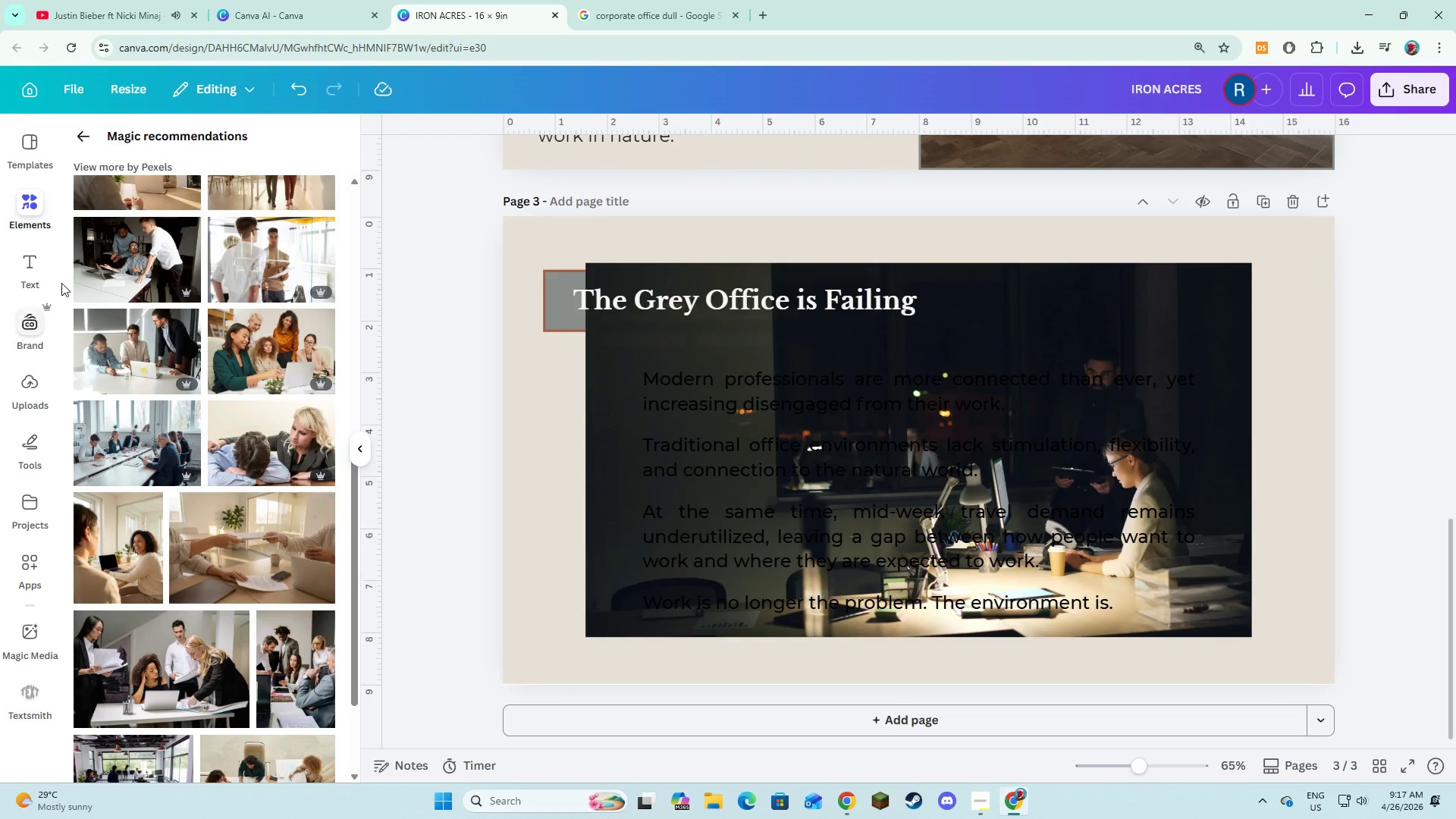 
left_click([77, 131])
 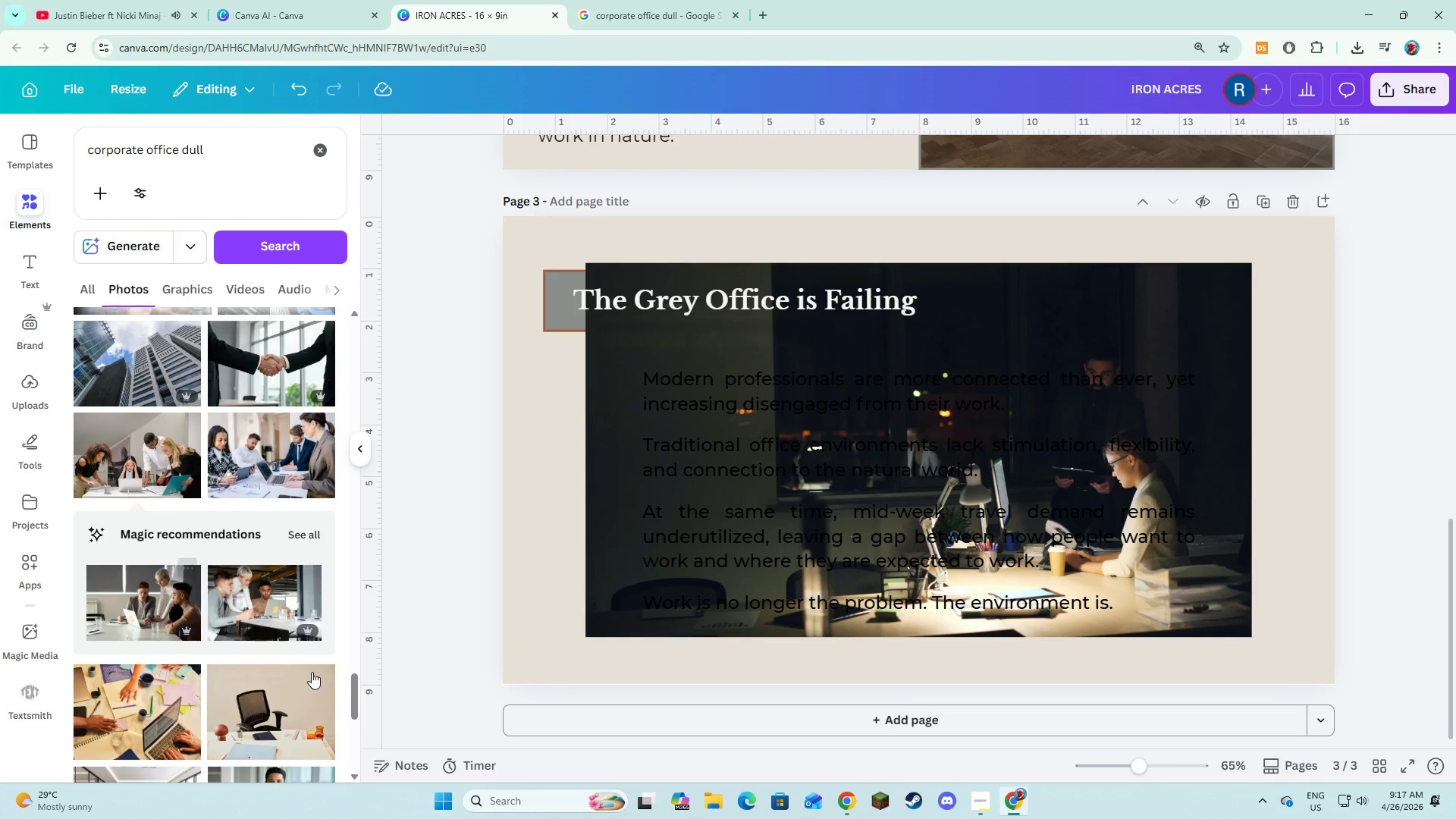 
scroll: coordinate [307, 676], scroll_direction: down, amount: 11.0
 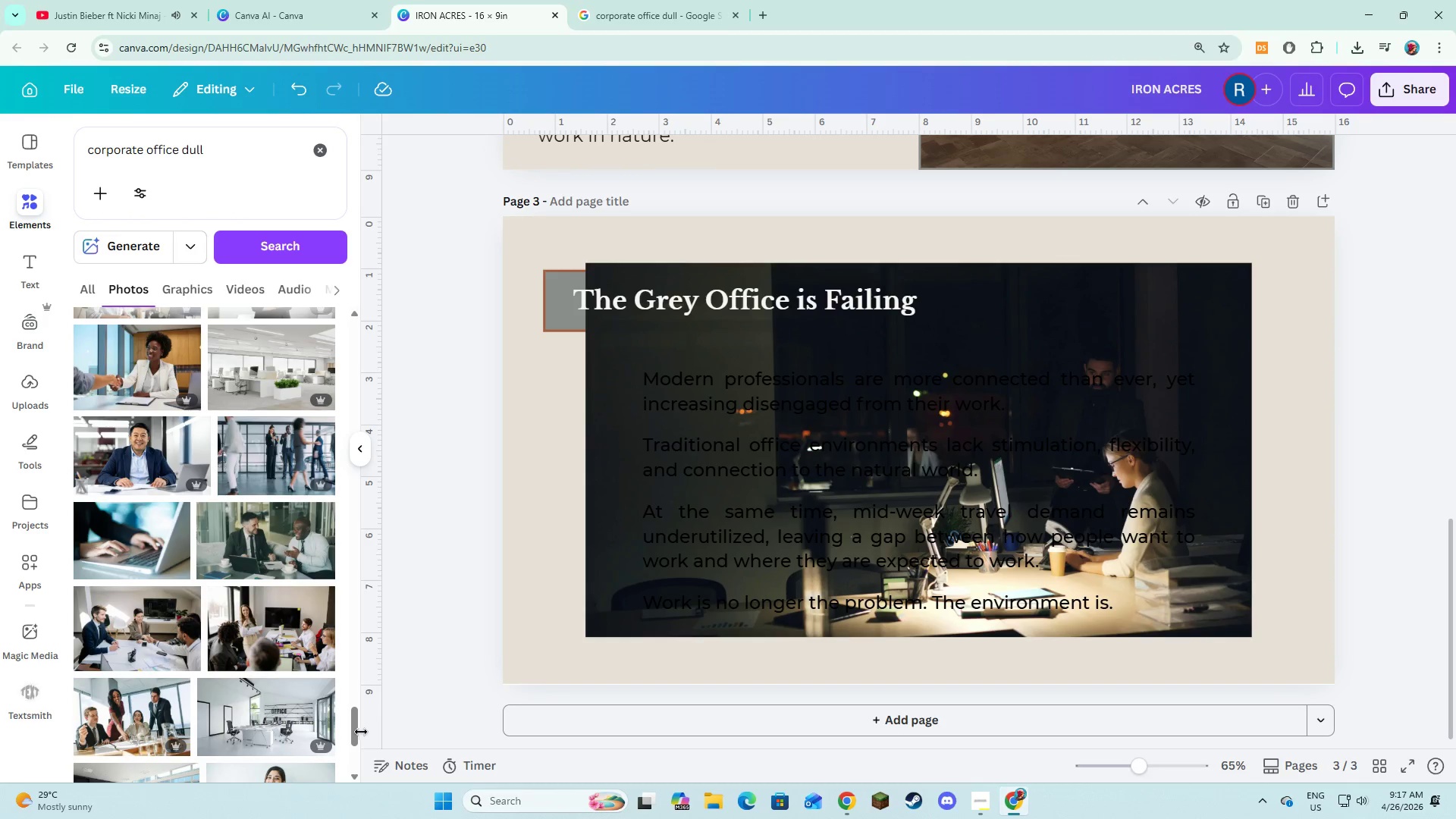 
left_click_drag(start_coordinate=[357, 733], to_coordinate=[394, 511])
 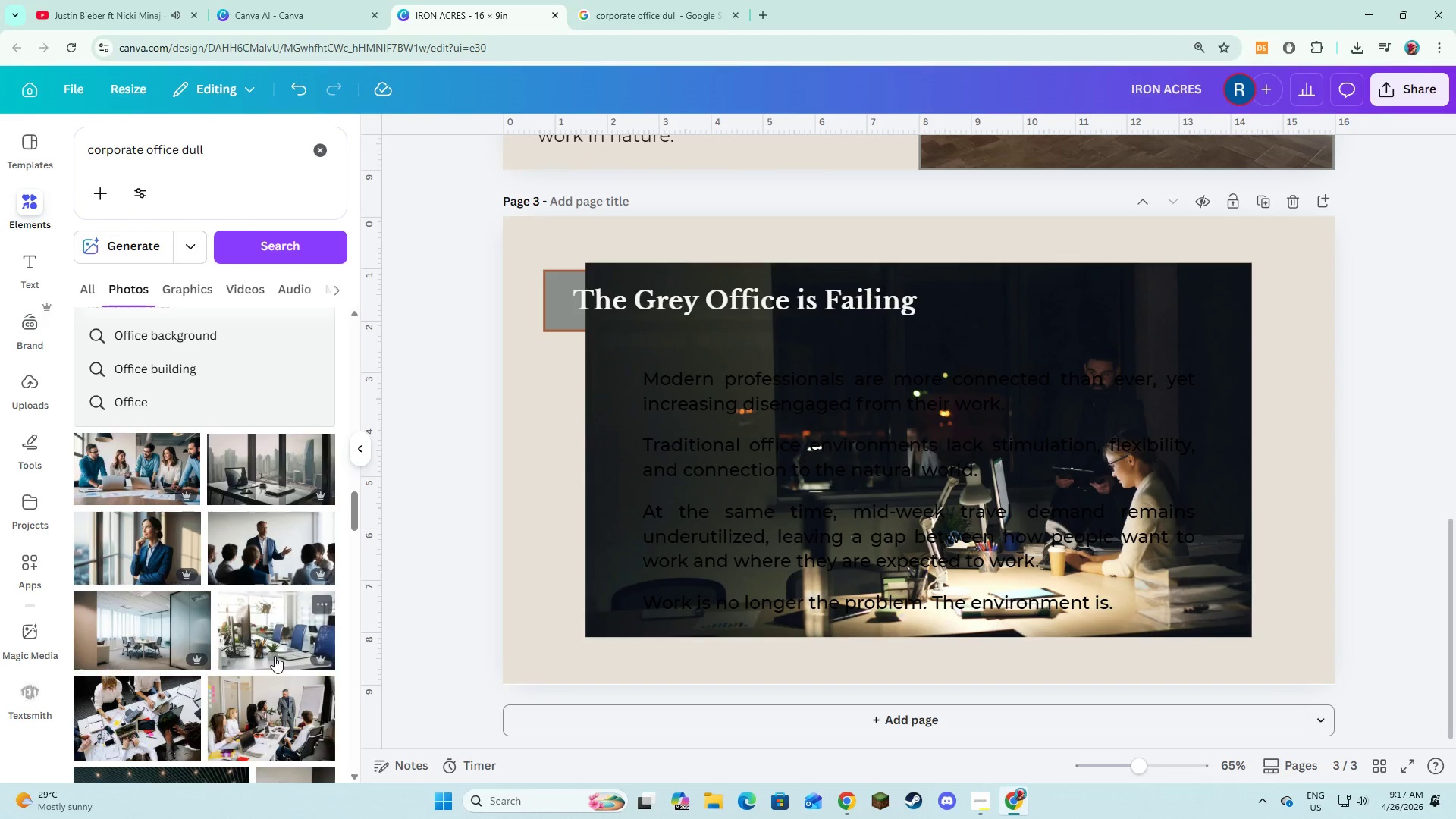 
scroll: coordinate [275, 656], scroll_direction: down, amount: 3.0
 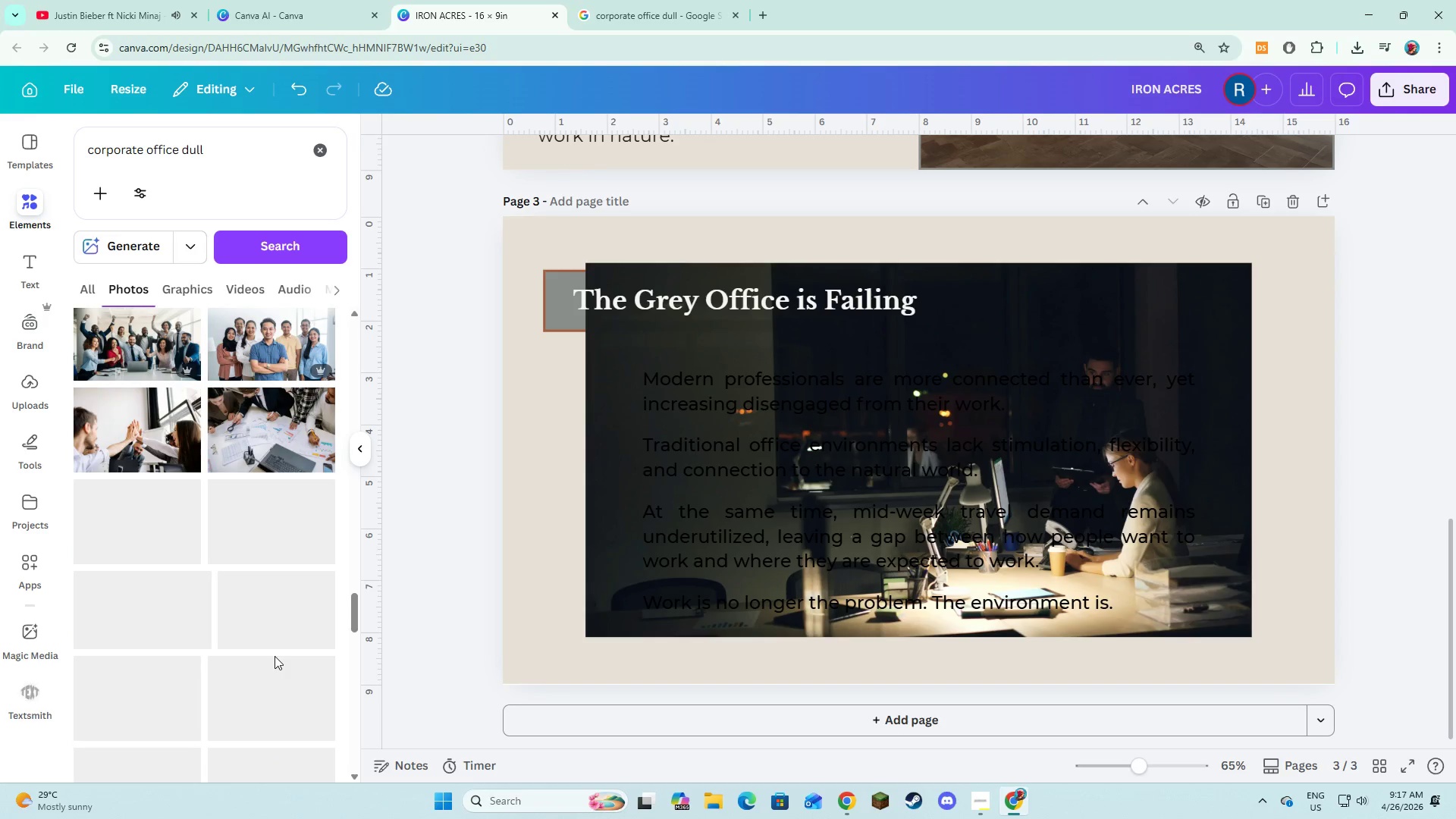 
scroll: coordinate [275, 656], scroll_direction: up, amount: 7.0
 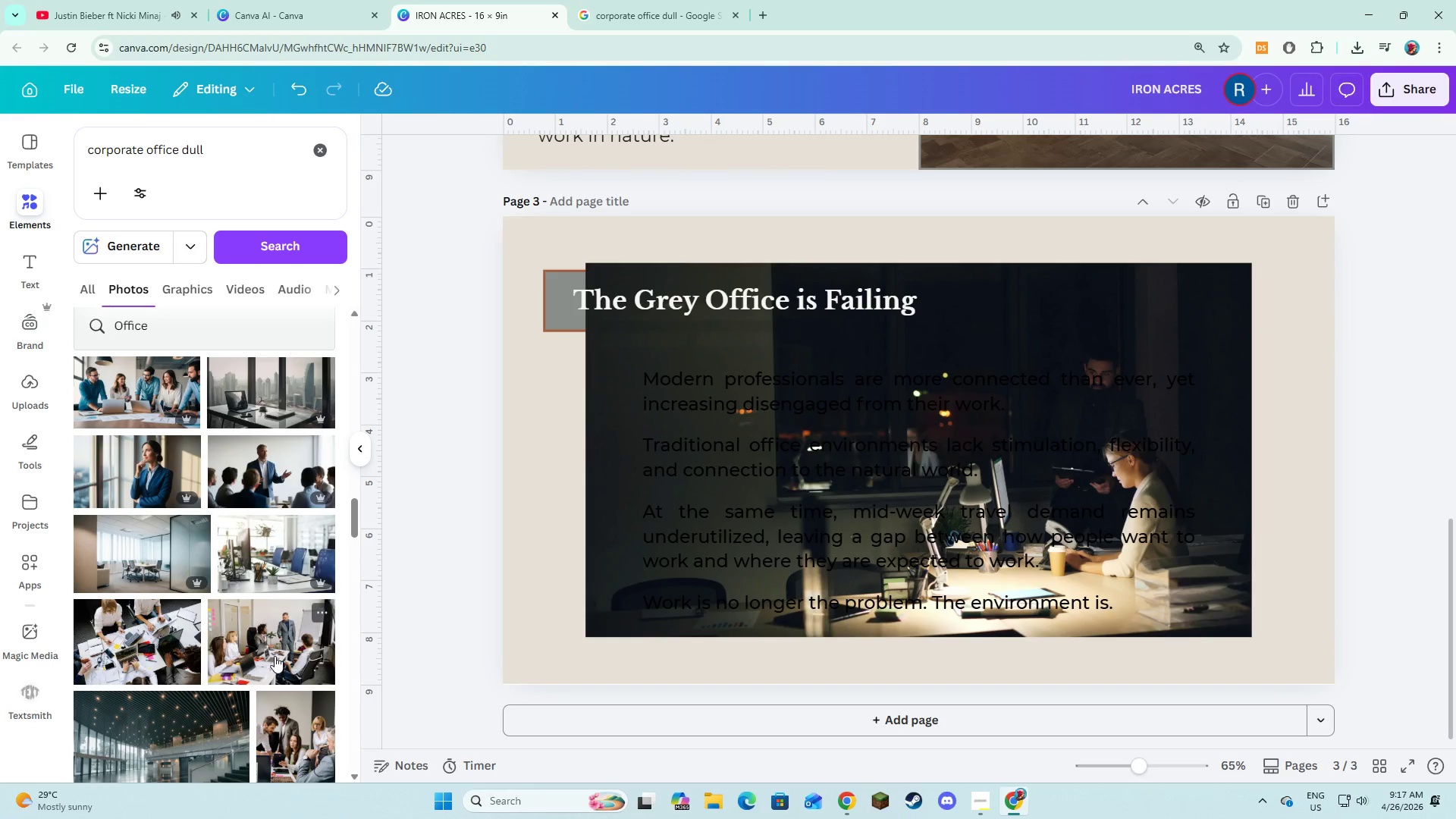 
scroll: coordinate [275, 656], scroll_direction: down, amount: 8.0
 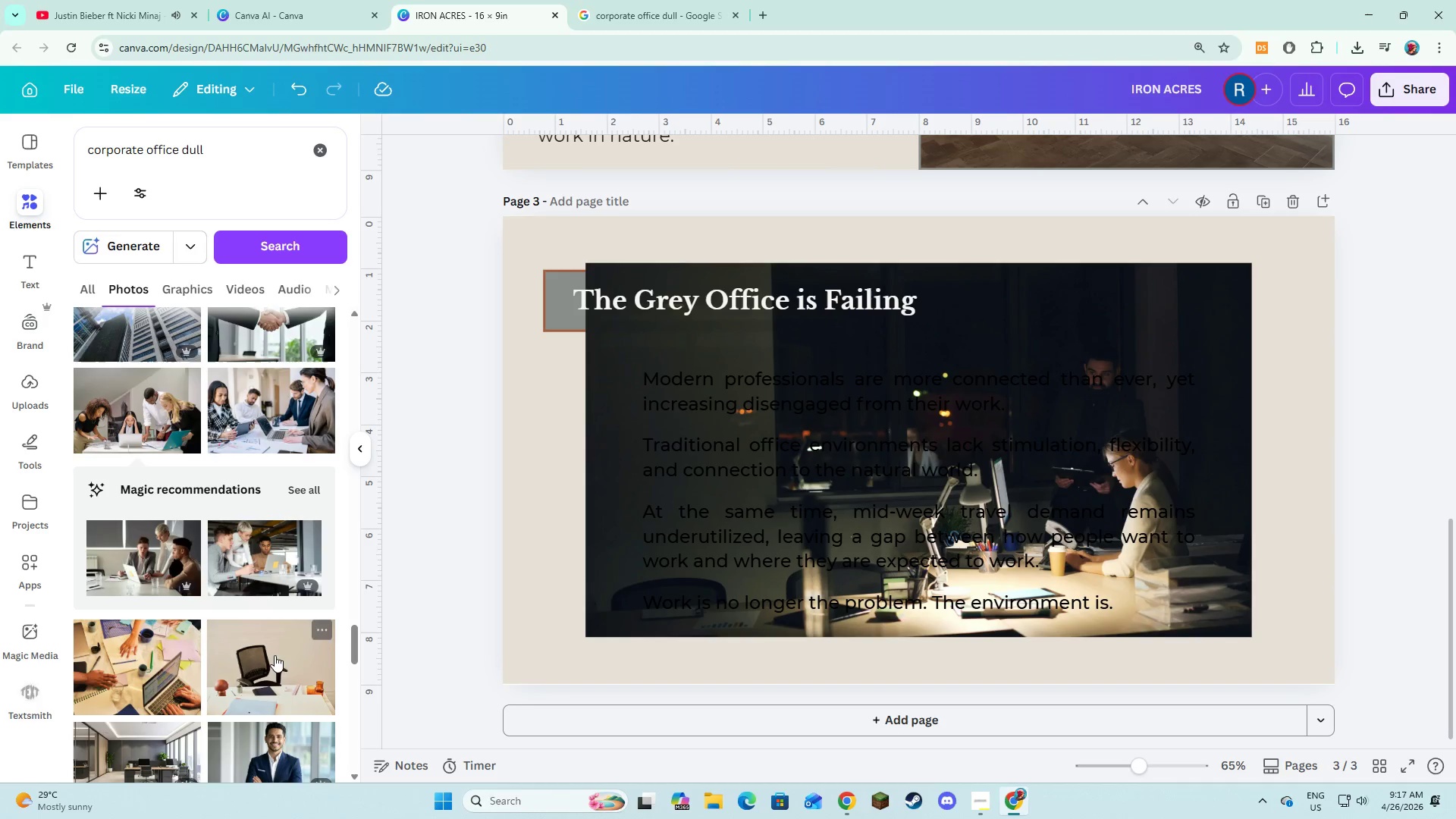 
left_click([312, 490])
 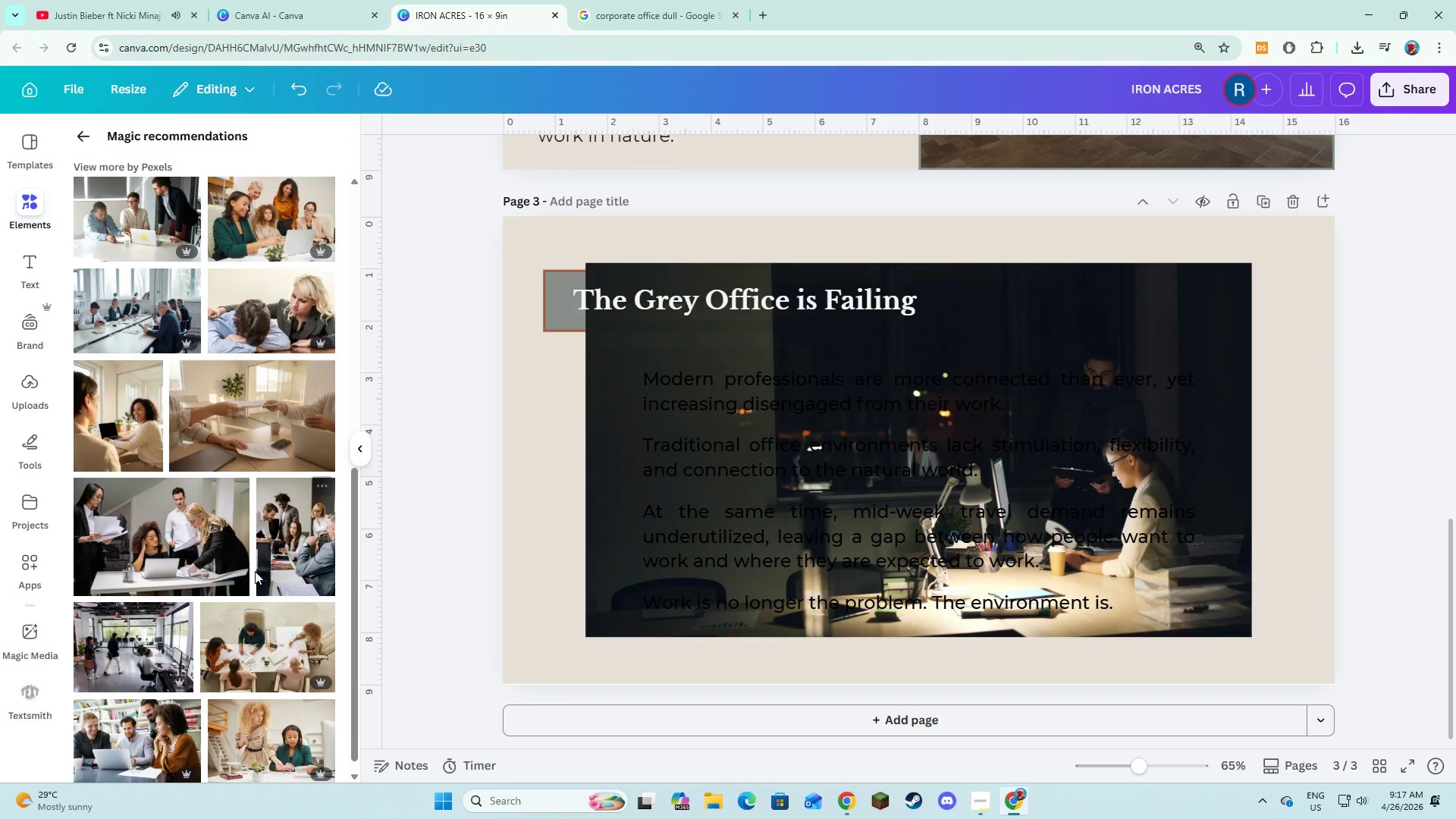 
left_click([190, 551])
 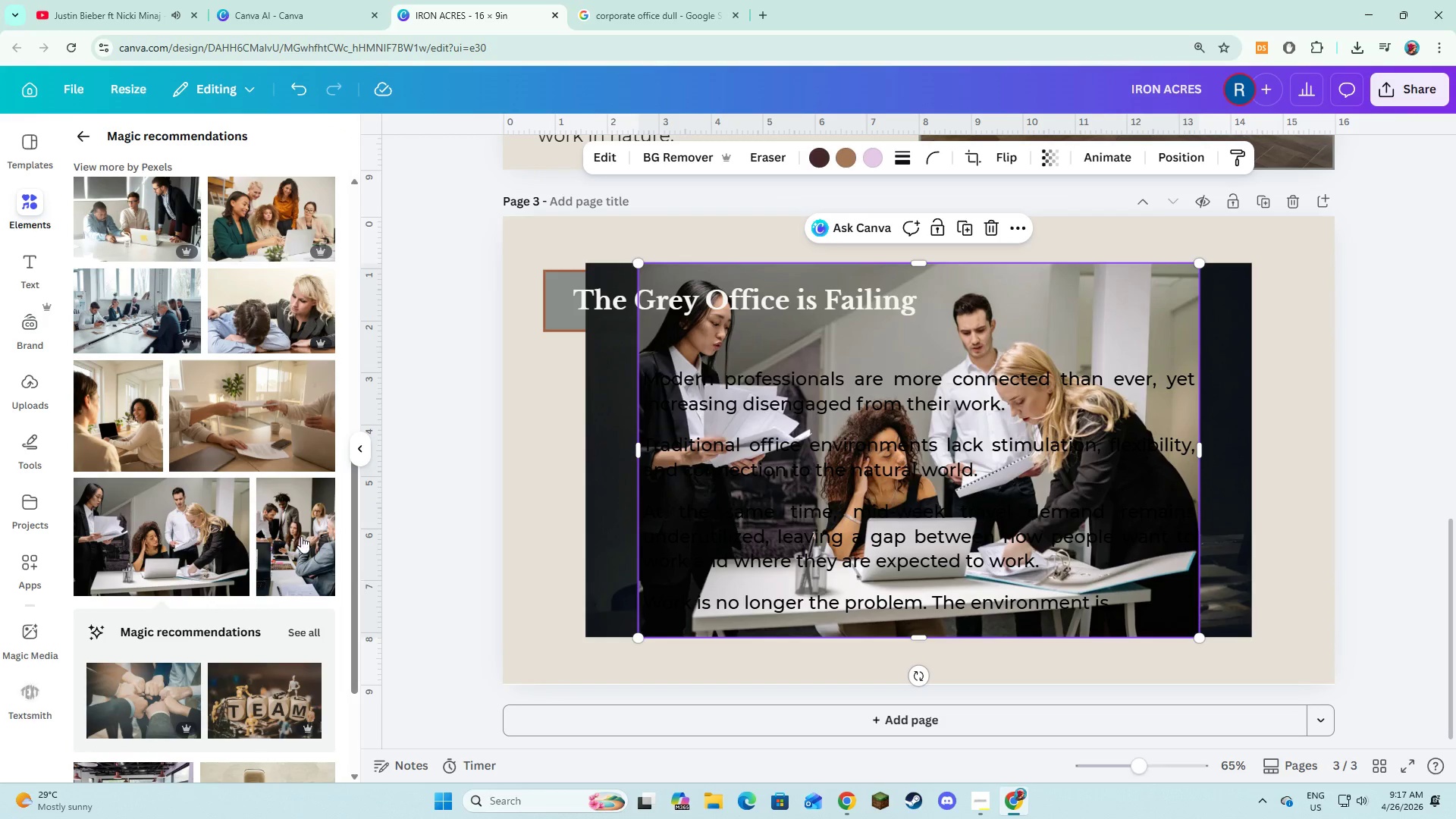 
scroll: coordinate [274, 542], scroll_direction: down, amount: 5.0
 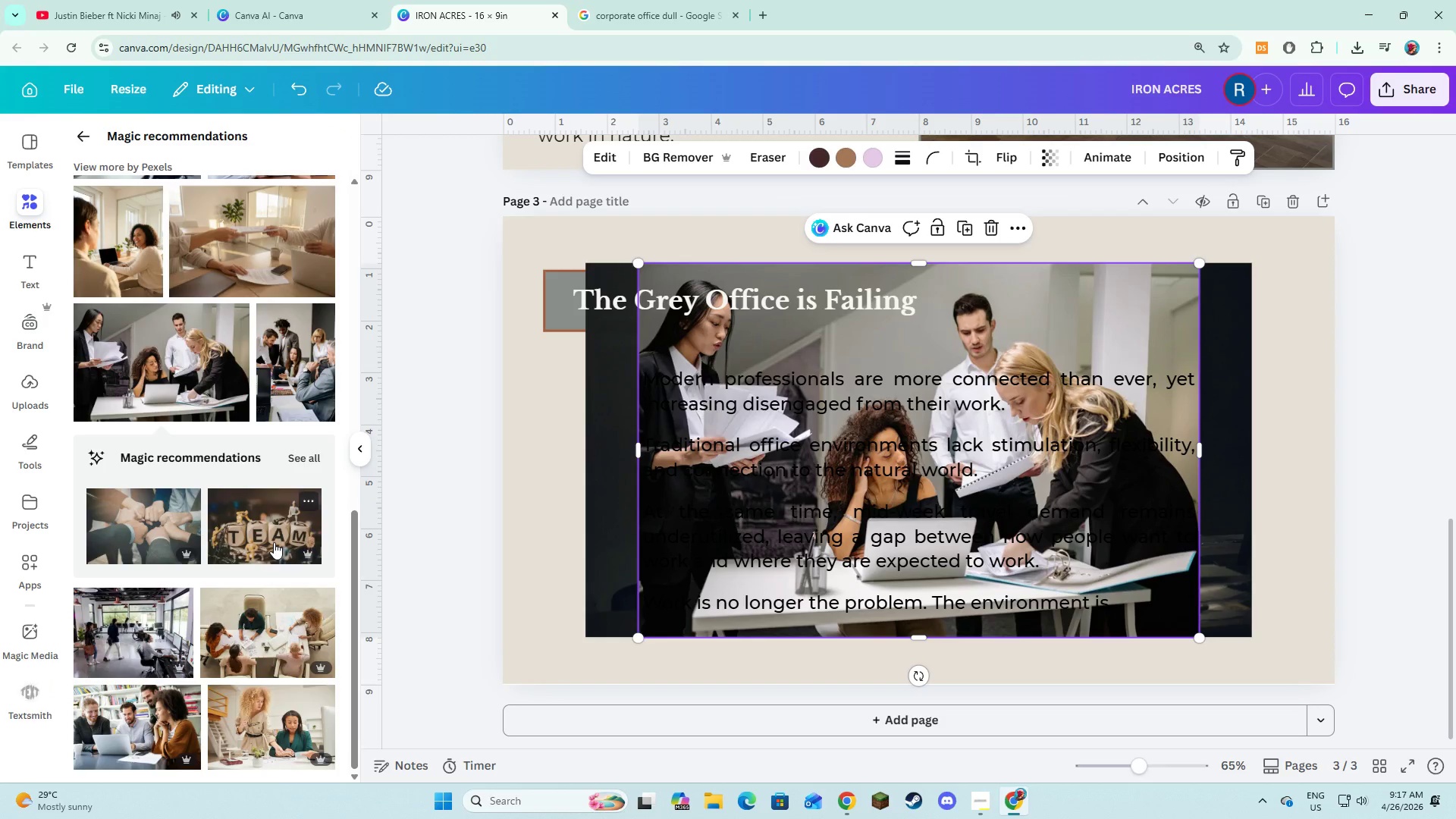 
scroll: coordinate [274, 542], scroll_direction: up, amount: 2.0
 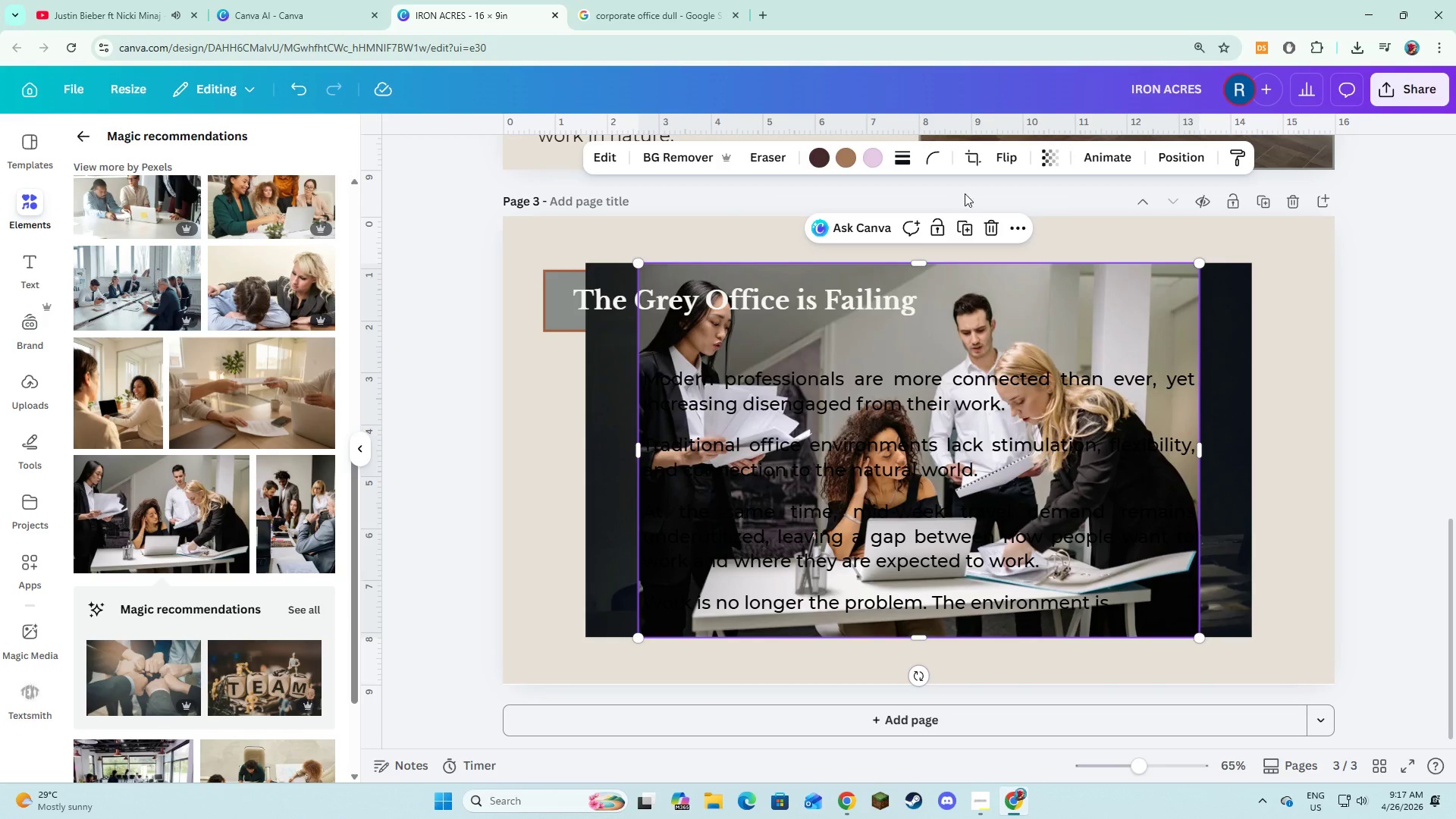 
left_click([987, 224])
 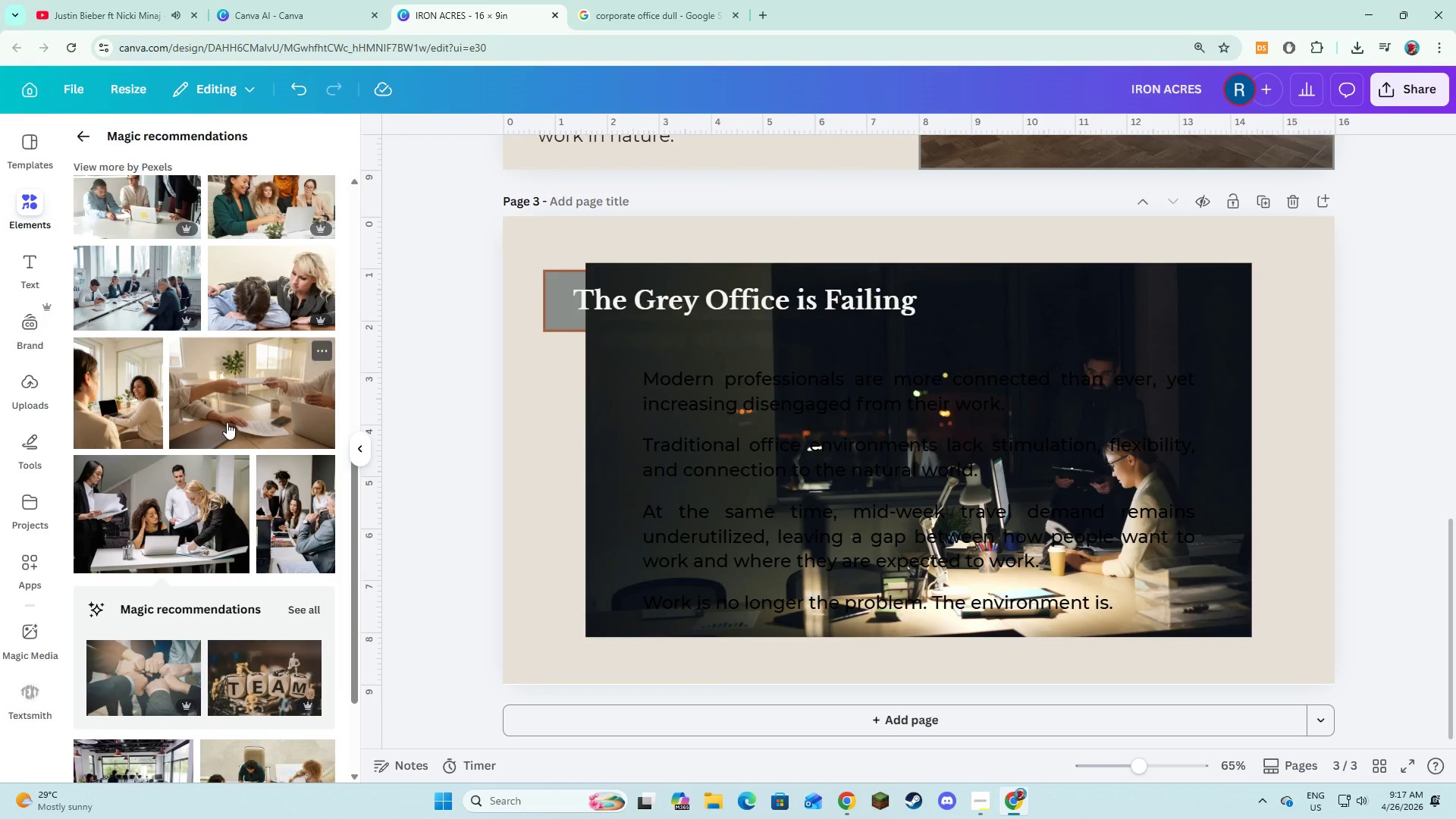 
scroll: coordinate [227, 422], scroll_direction: up, amount: 1.0
 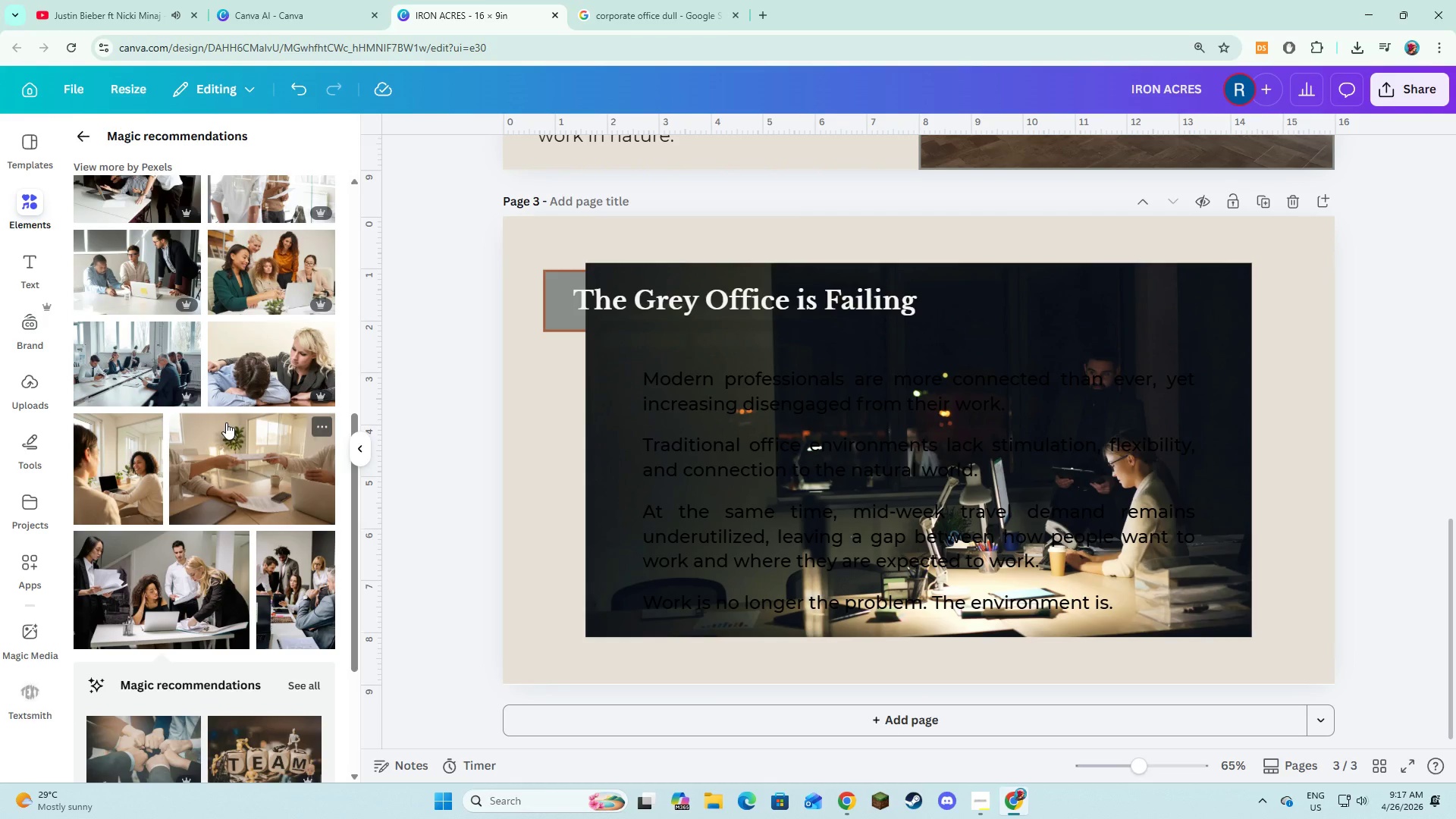 
left_click([143, 258])
 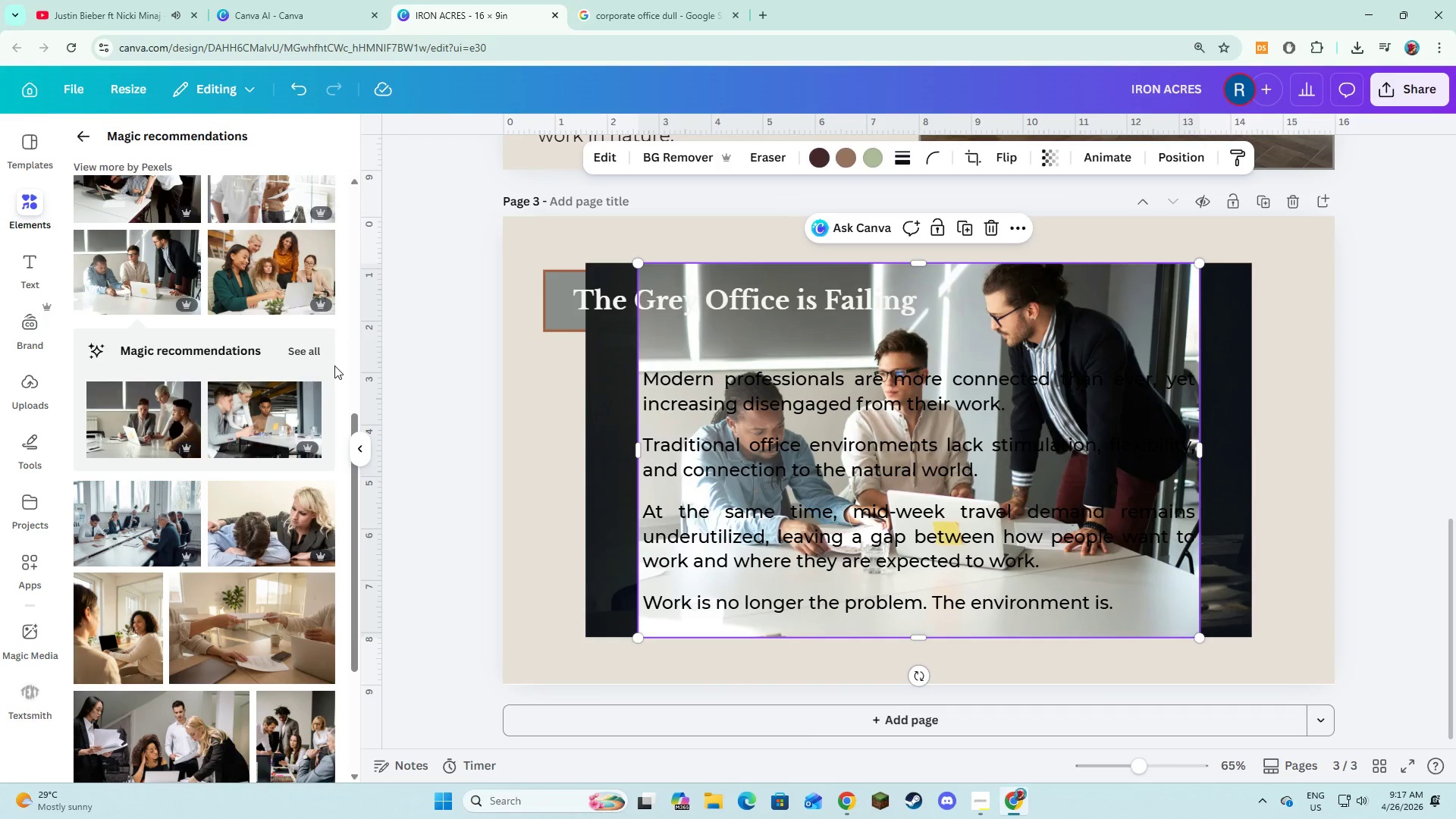 
left_click([301, 354])
 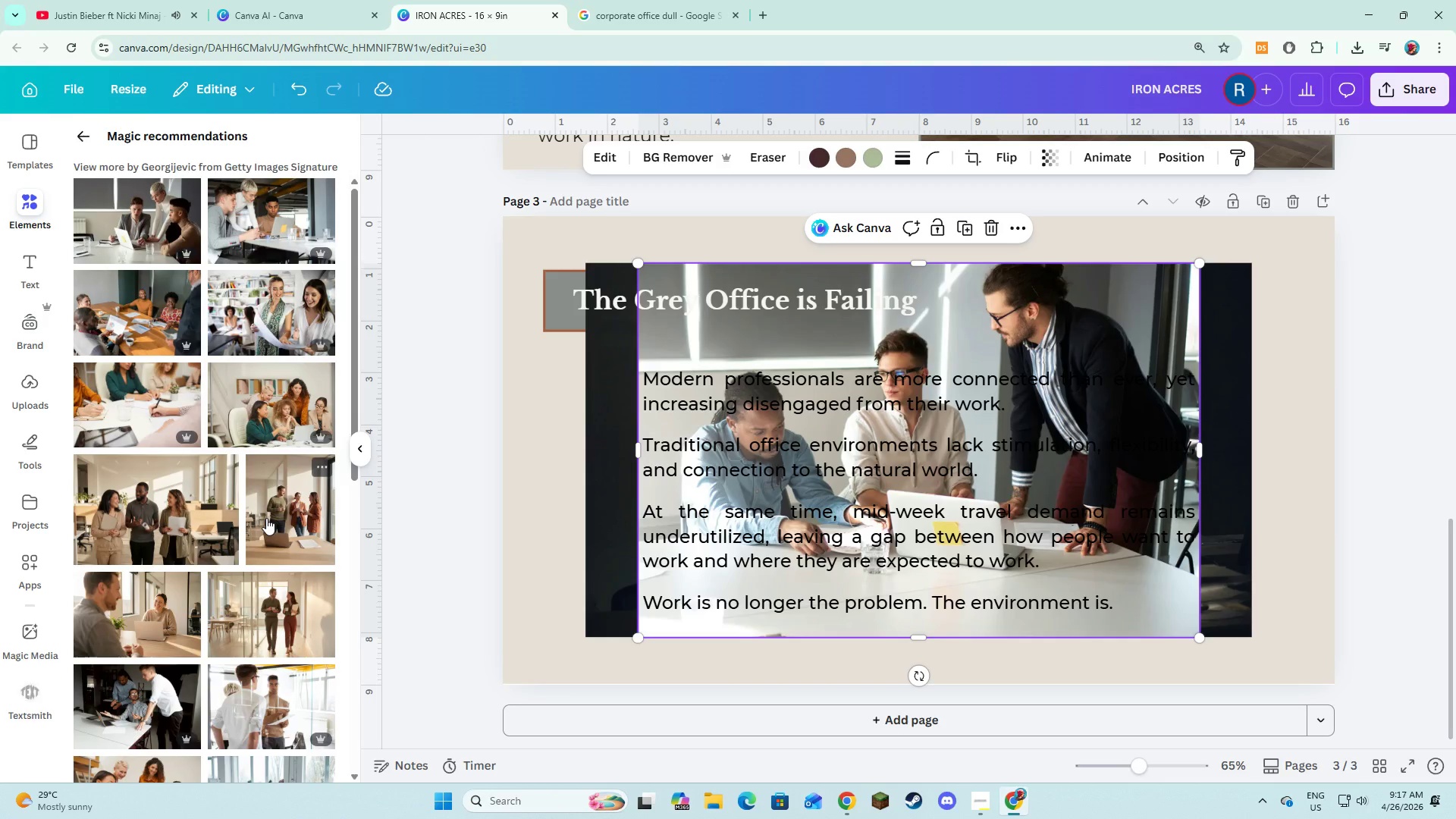 
scroll: coordinate [266, 518], scroll_direction: down, amount: 9.0
 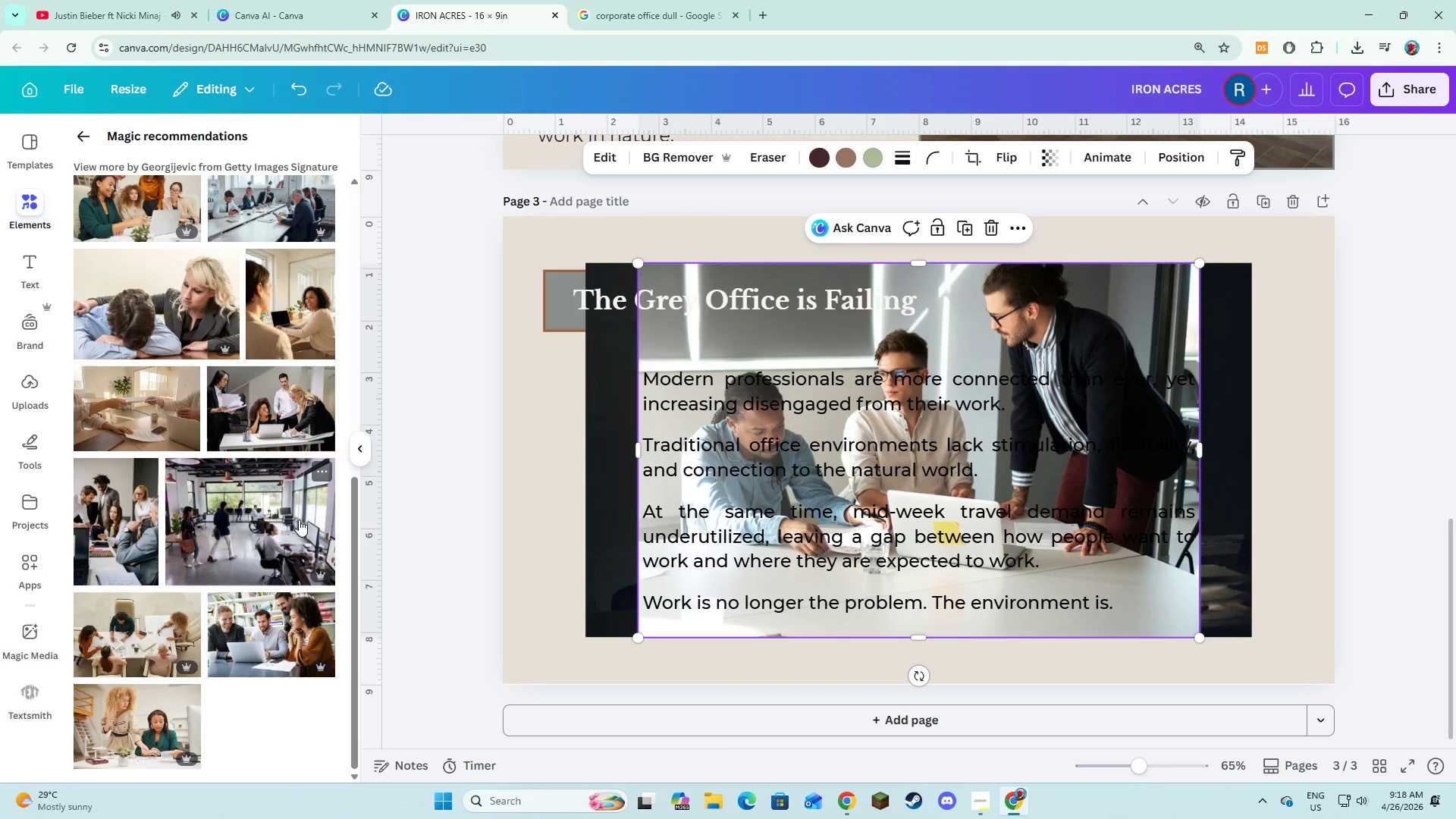 
left_click([672, 362])
 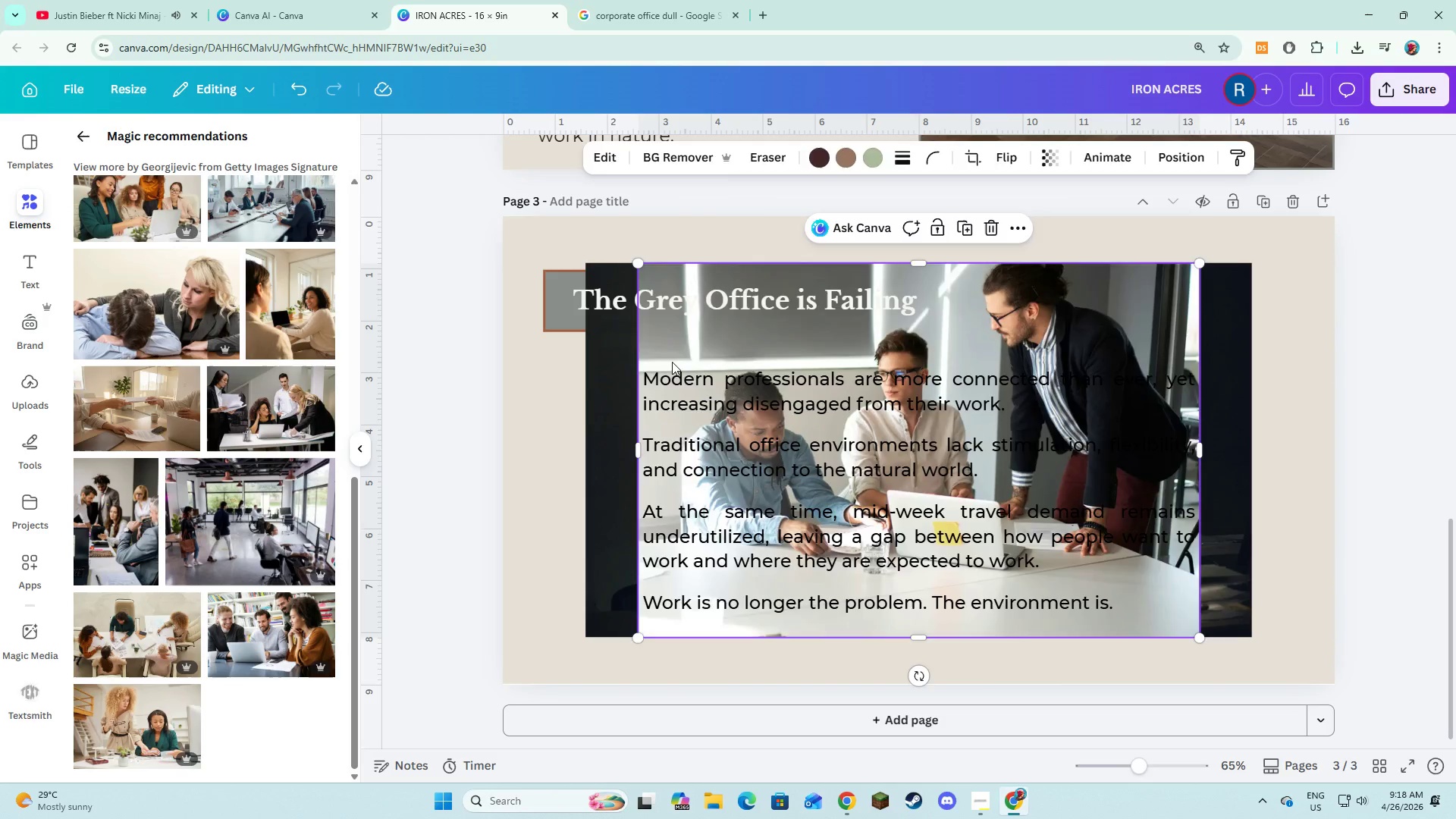 
key(Backspace)
 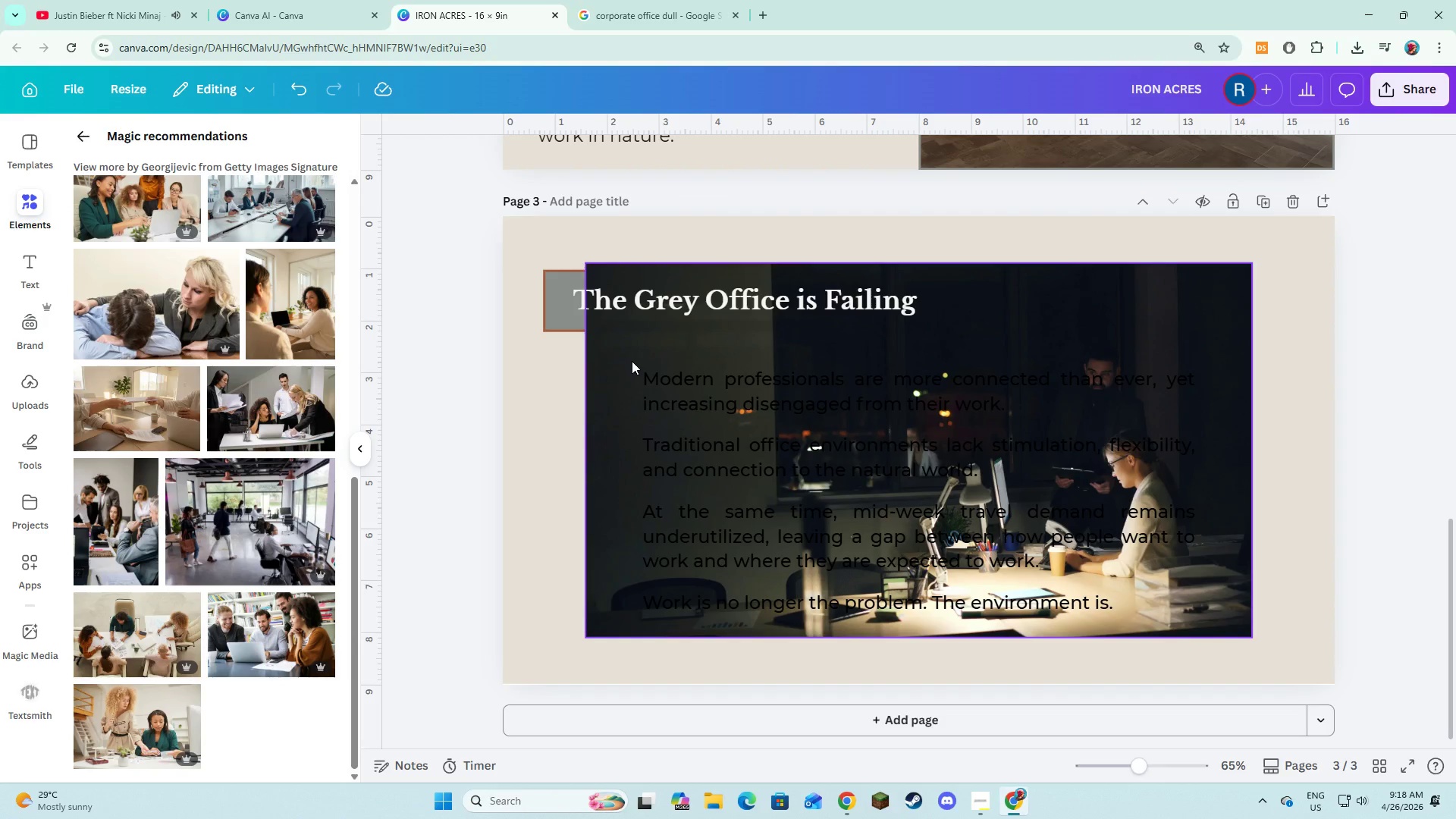 
left_click([632, 361])
 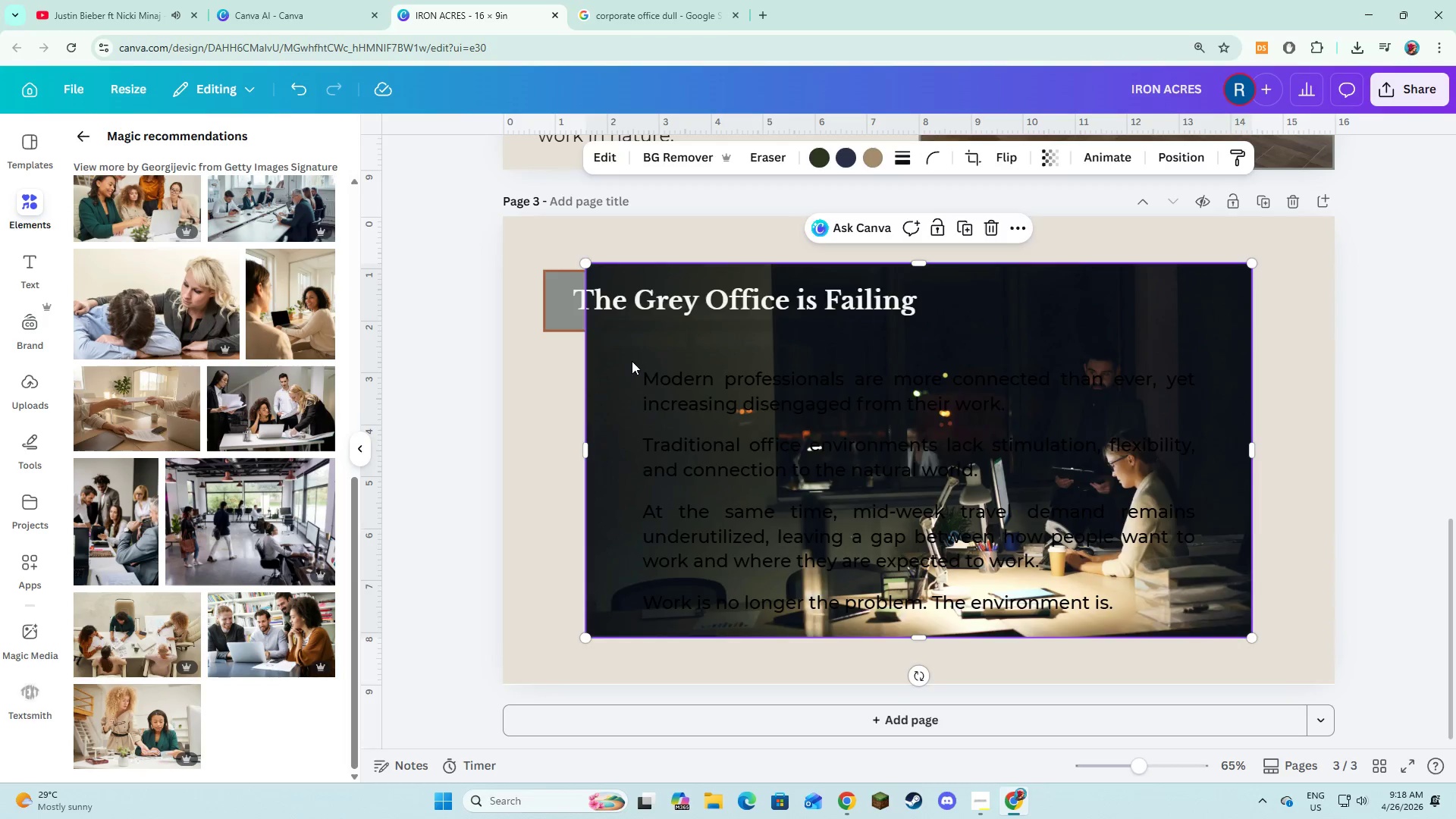 
key(Backspace)
 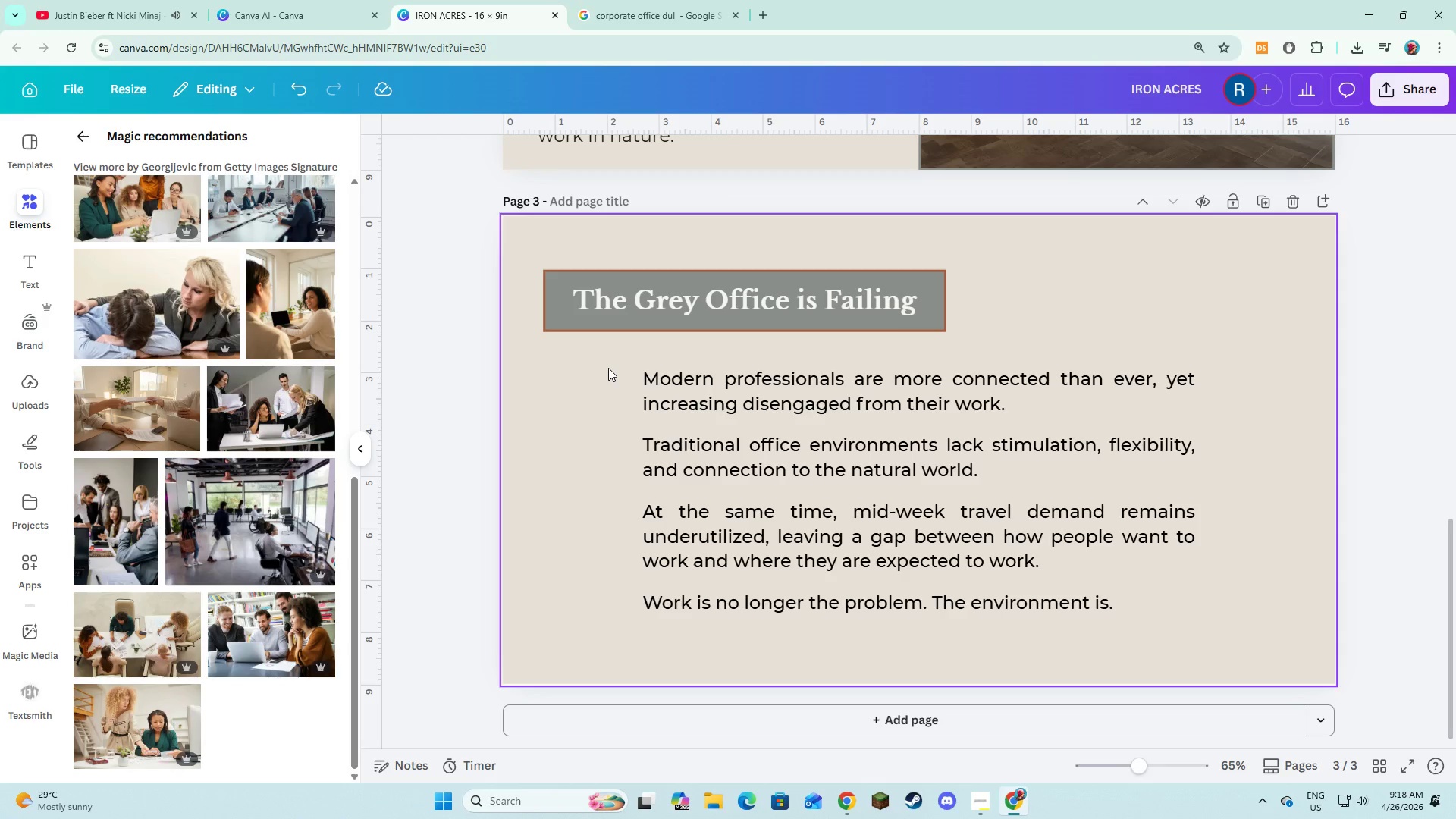 
key(Alt+AltLeft)
 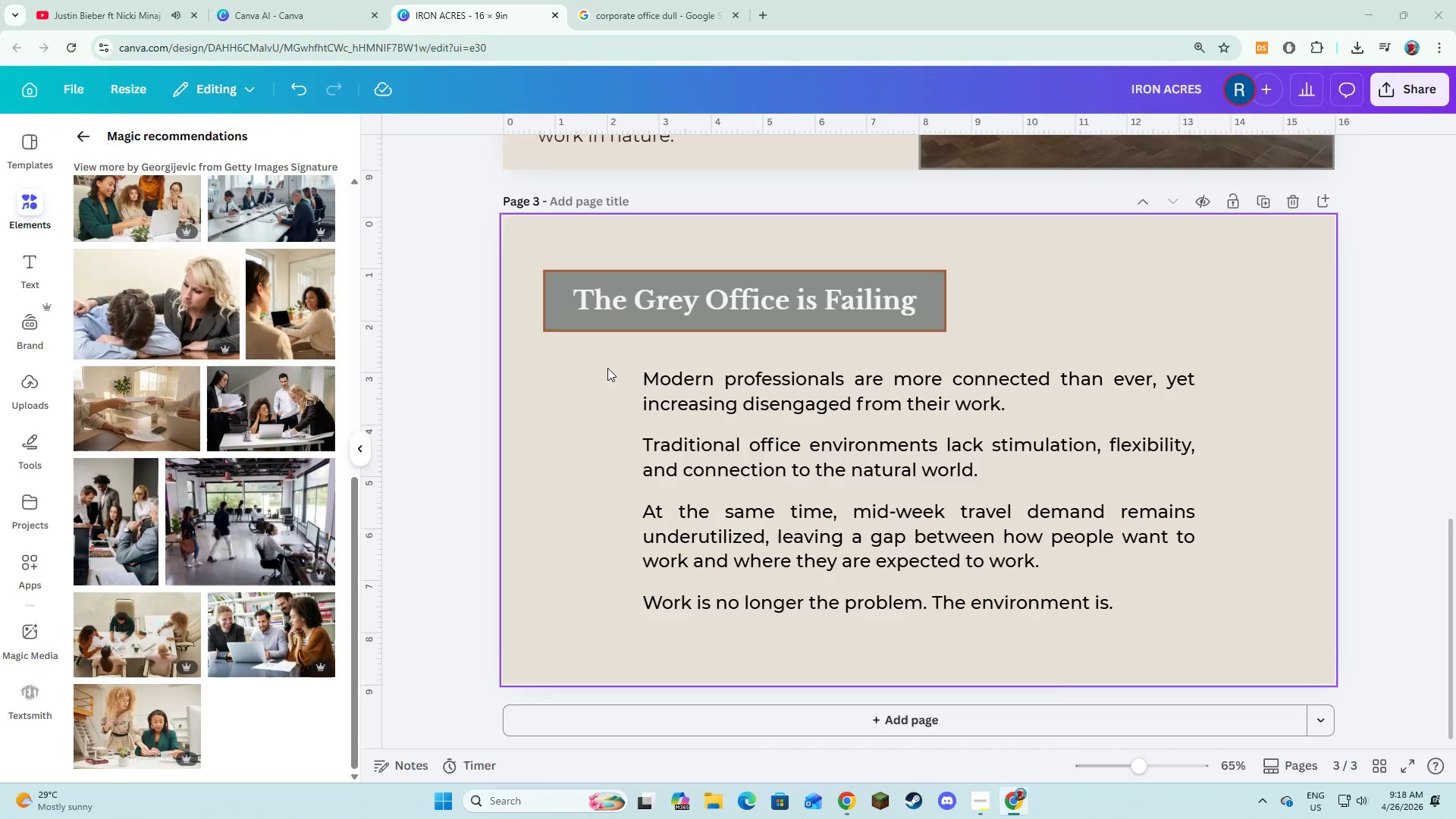 
key(Alt+Tab)